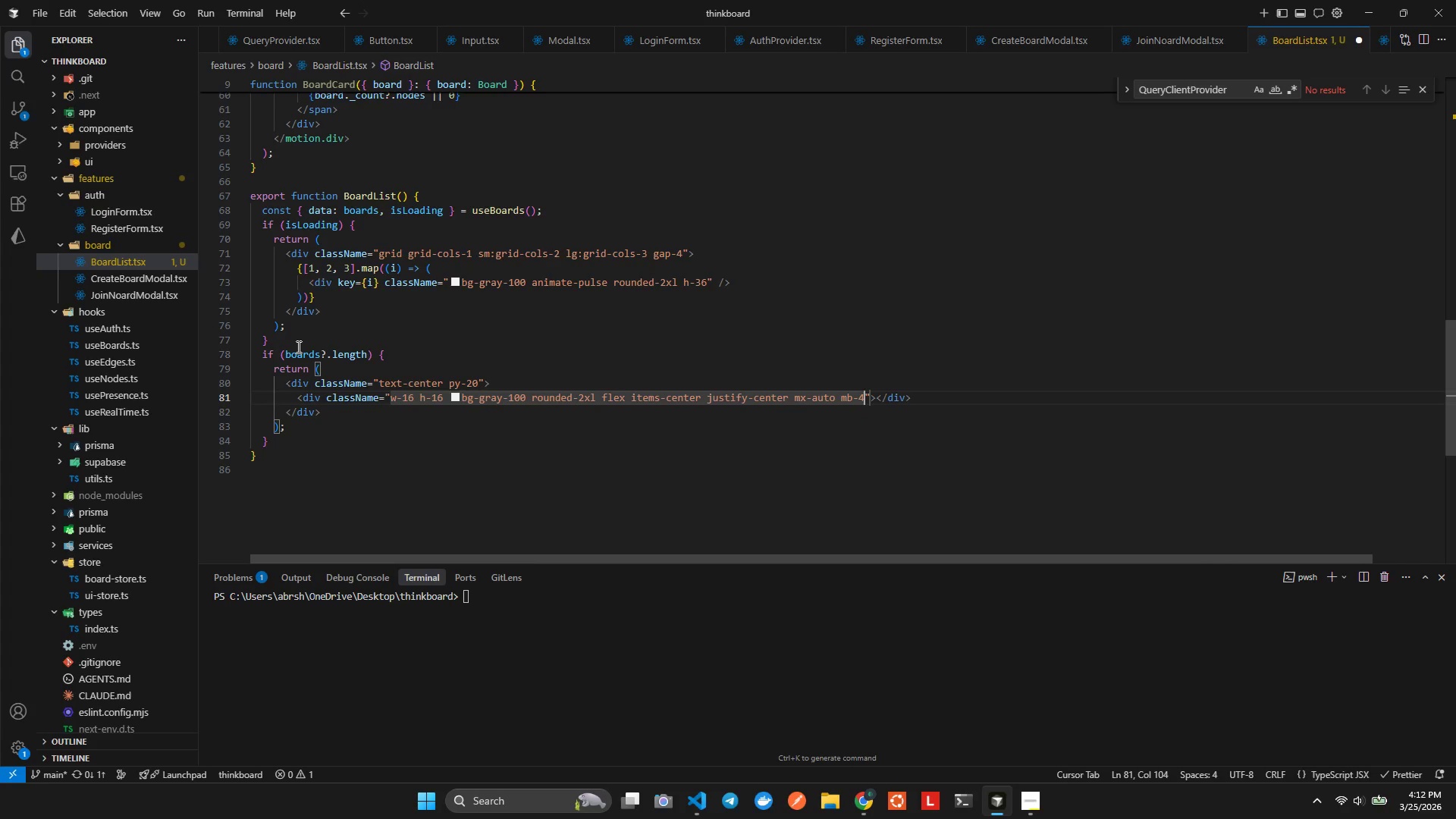 
key(Shift+ShiftLeft)
 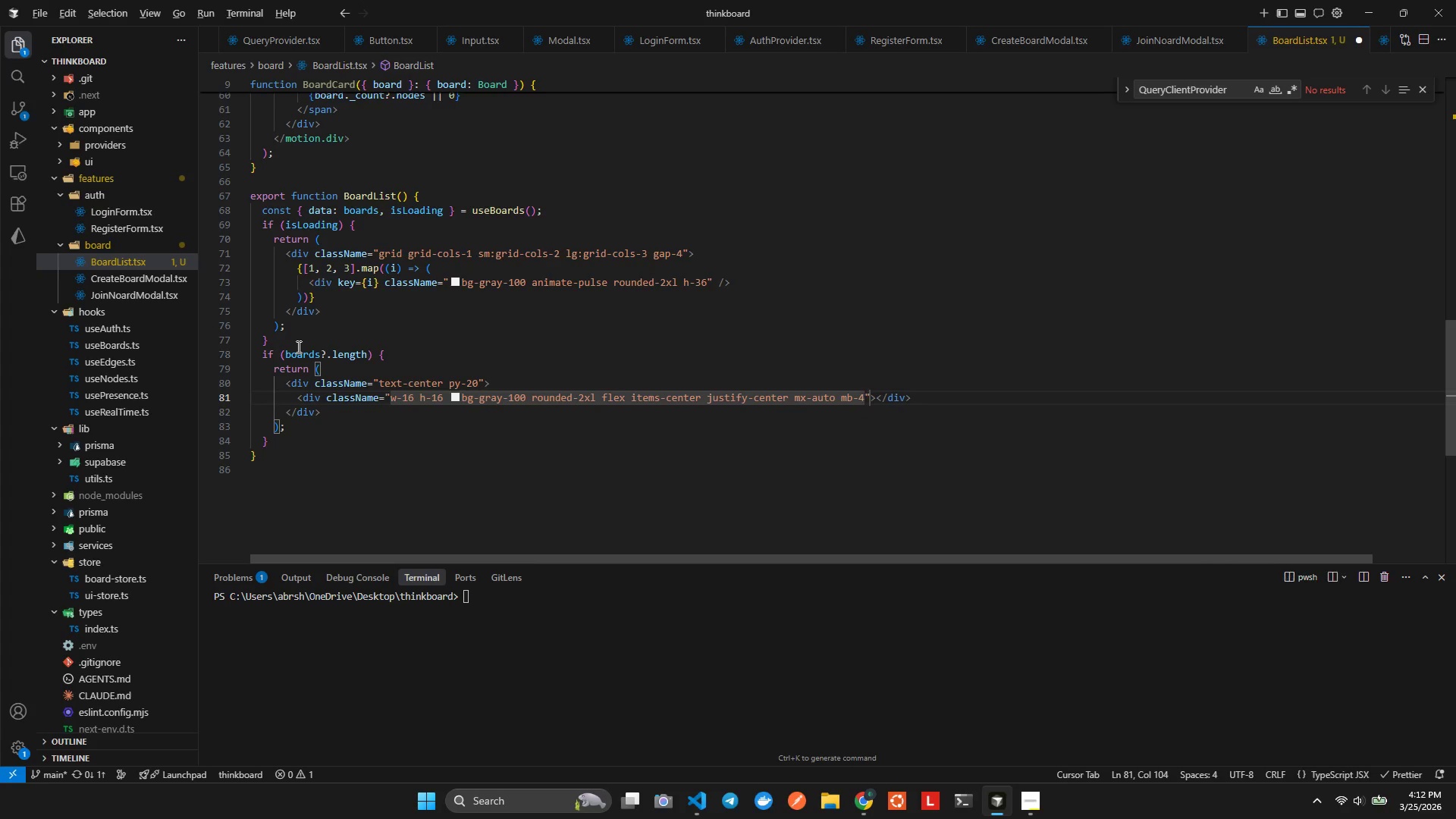 
key(Alt+Shift+AltLeft)
 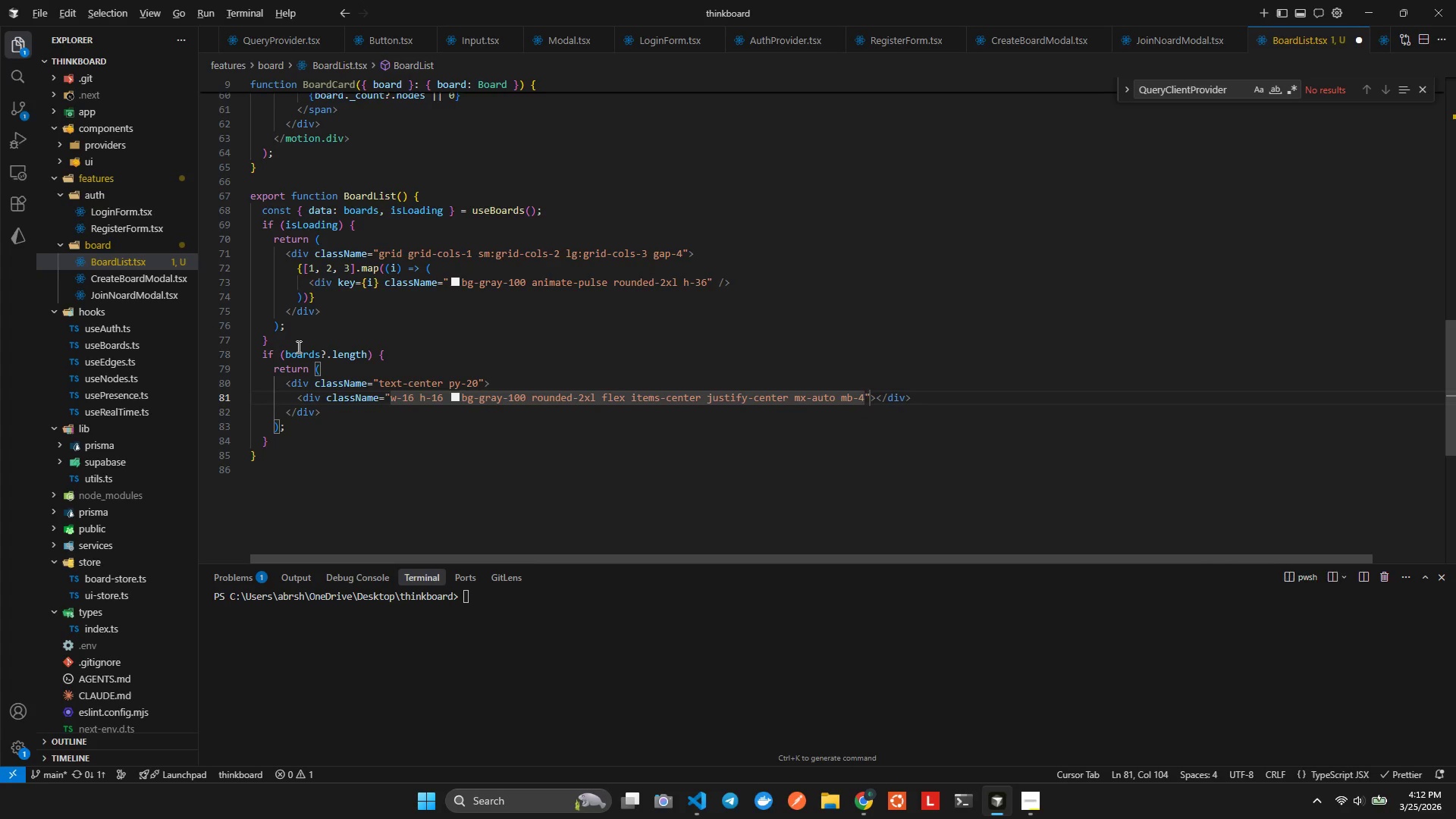 
key(Alt+Shift+F)
 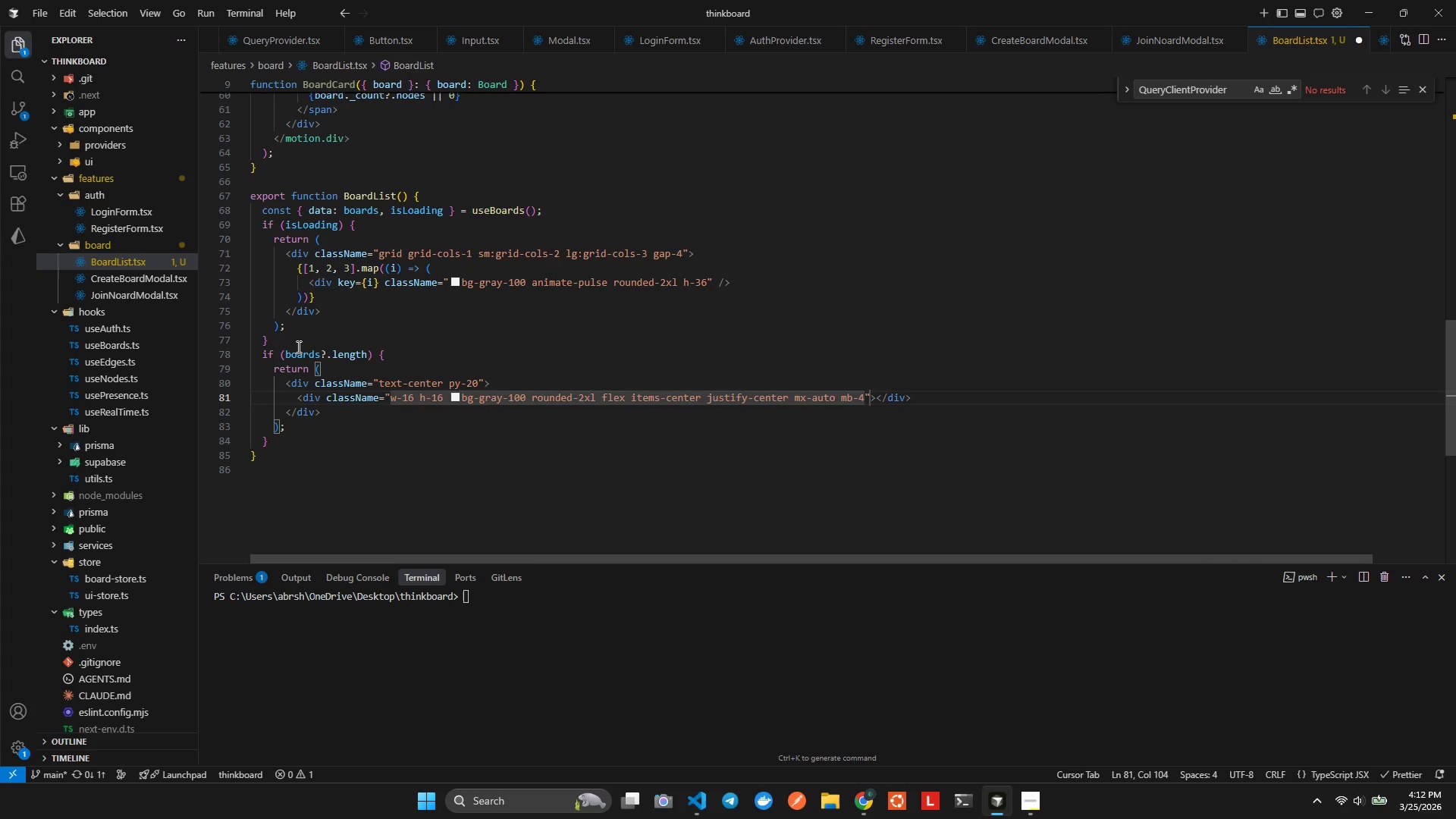 
key(ArrowRight)
 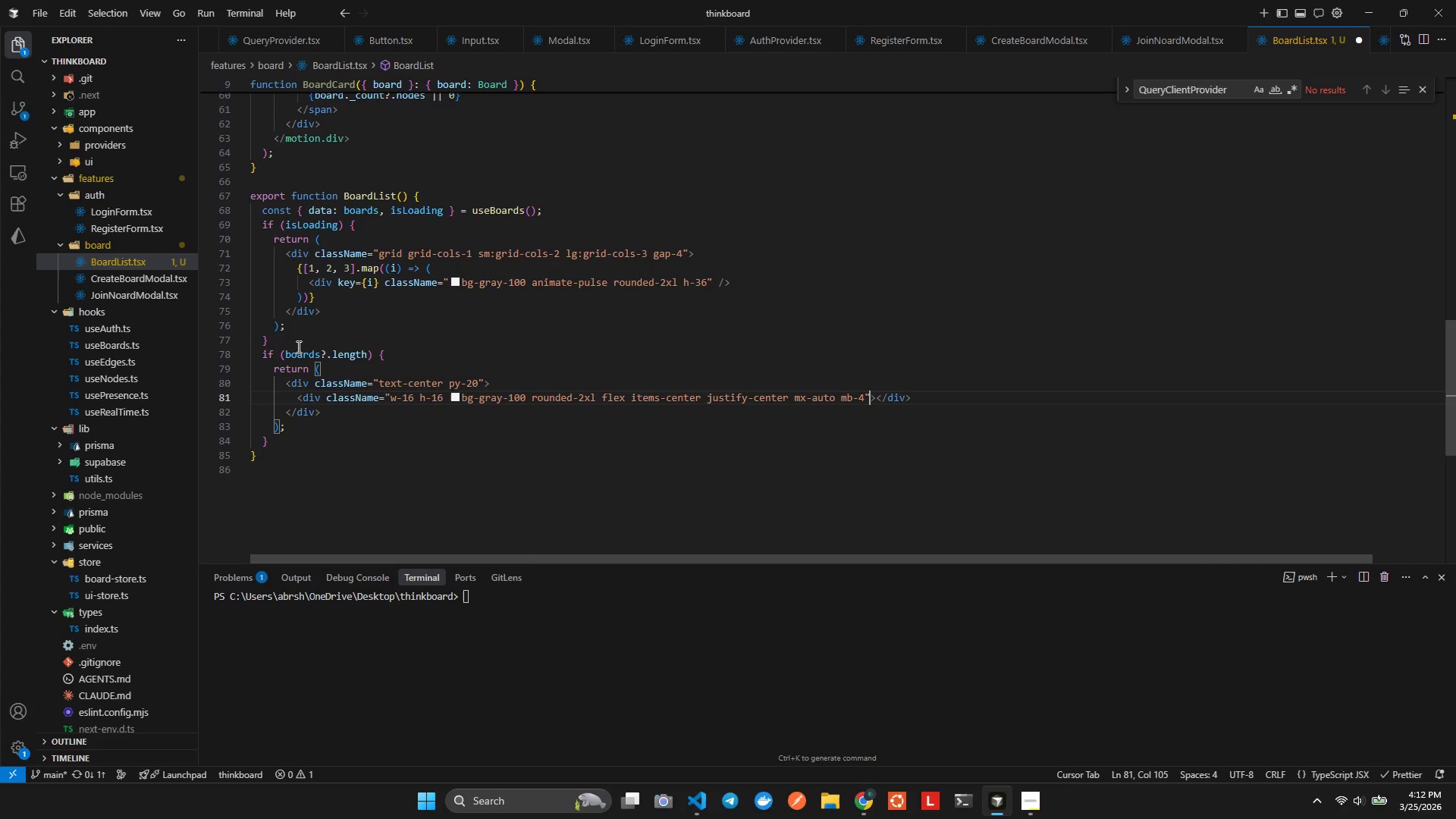 
key(ArrowRight)
 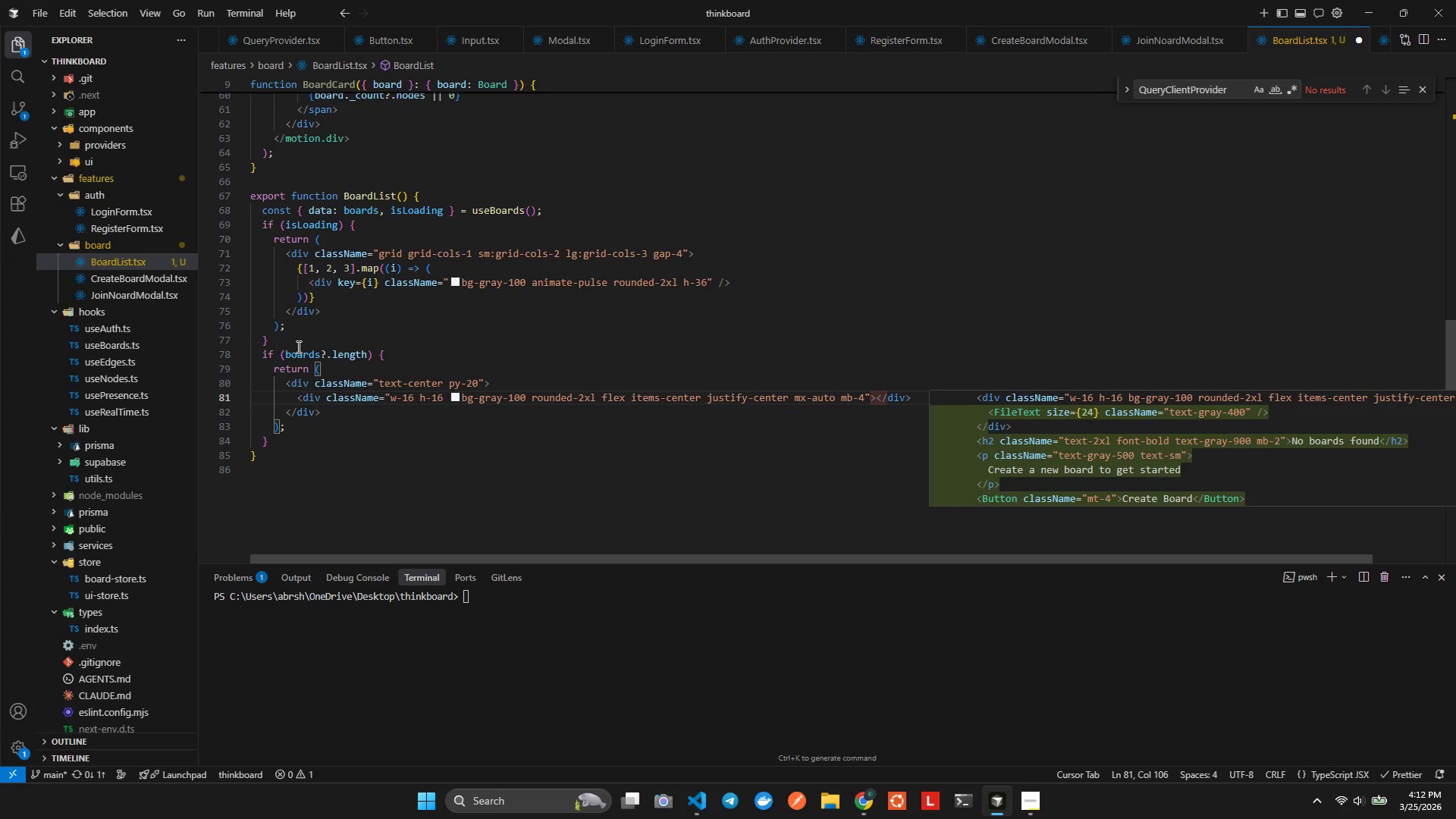 
key(Enter)
 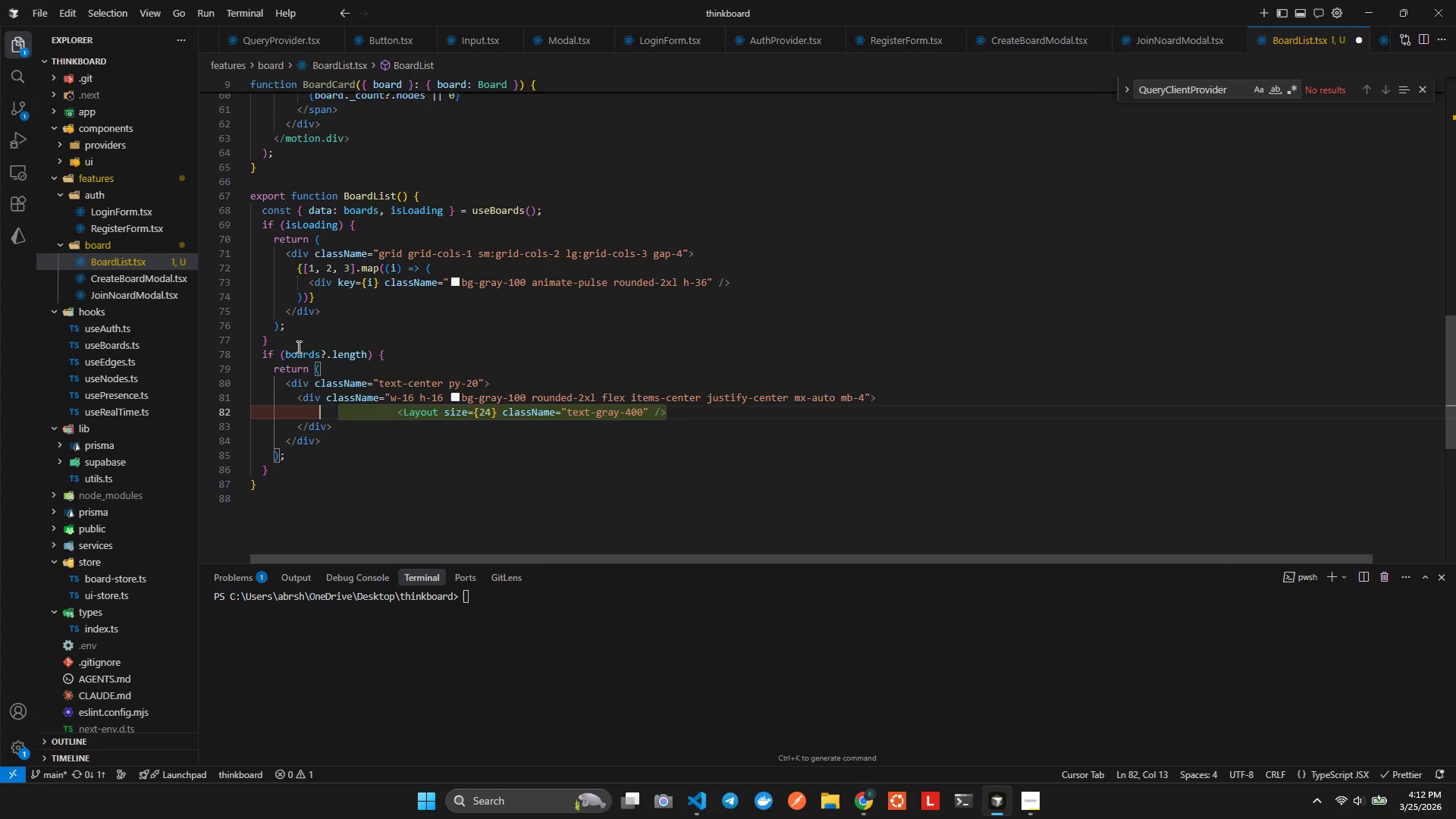 
type(<Layut)
 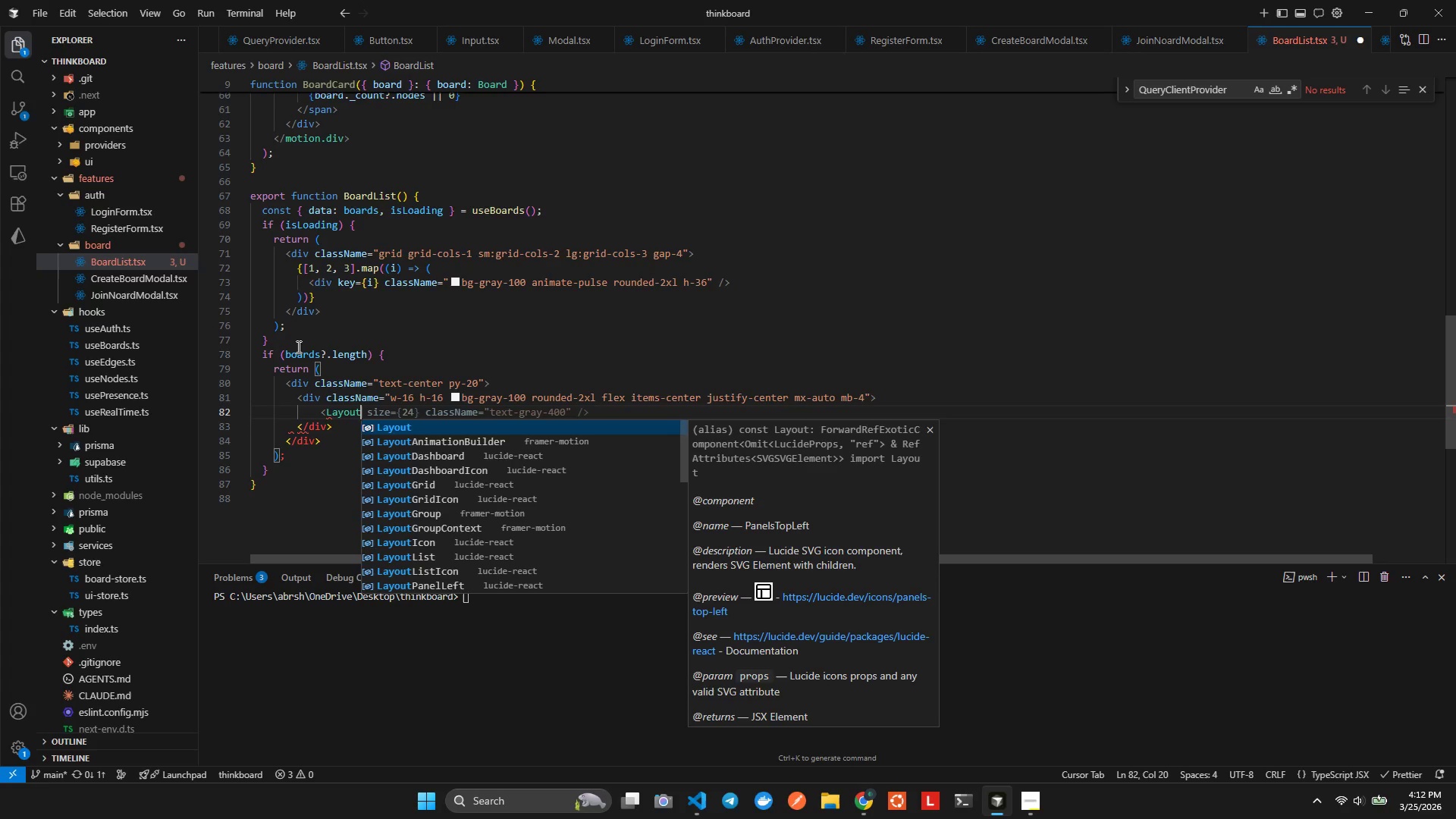 
 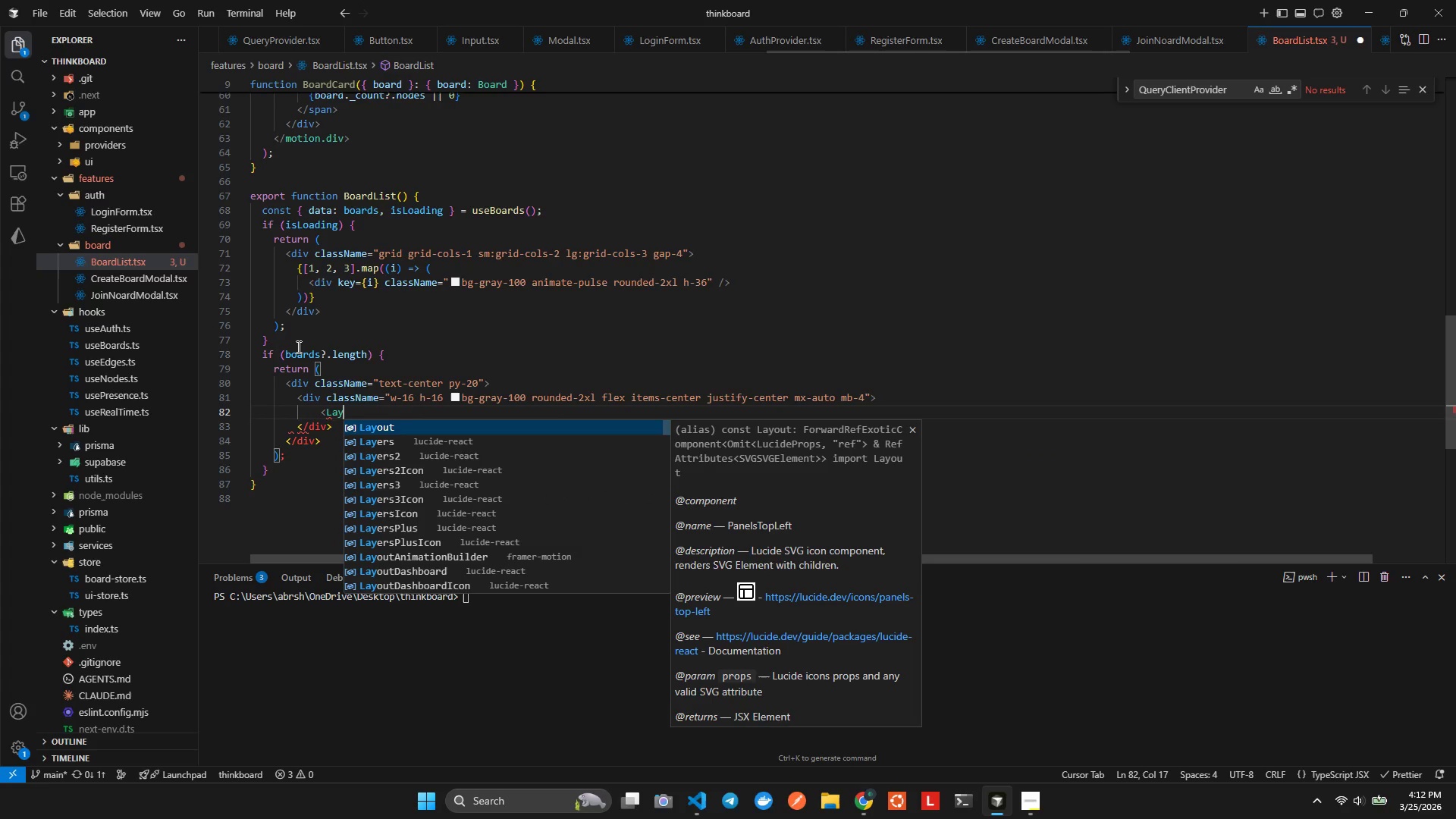 
hold_key(key=O, duration=0.33)
 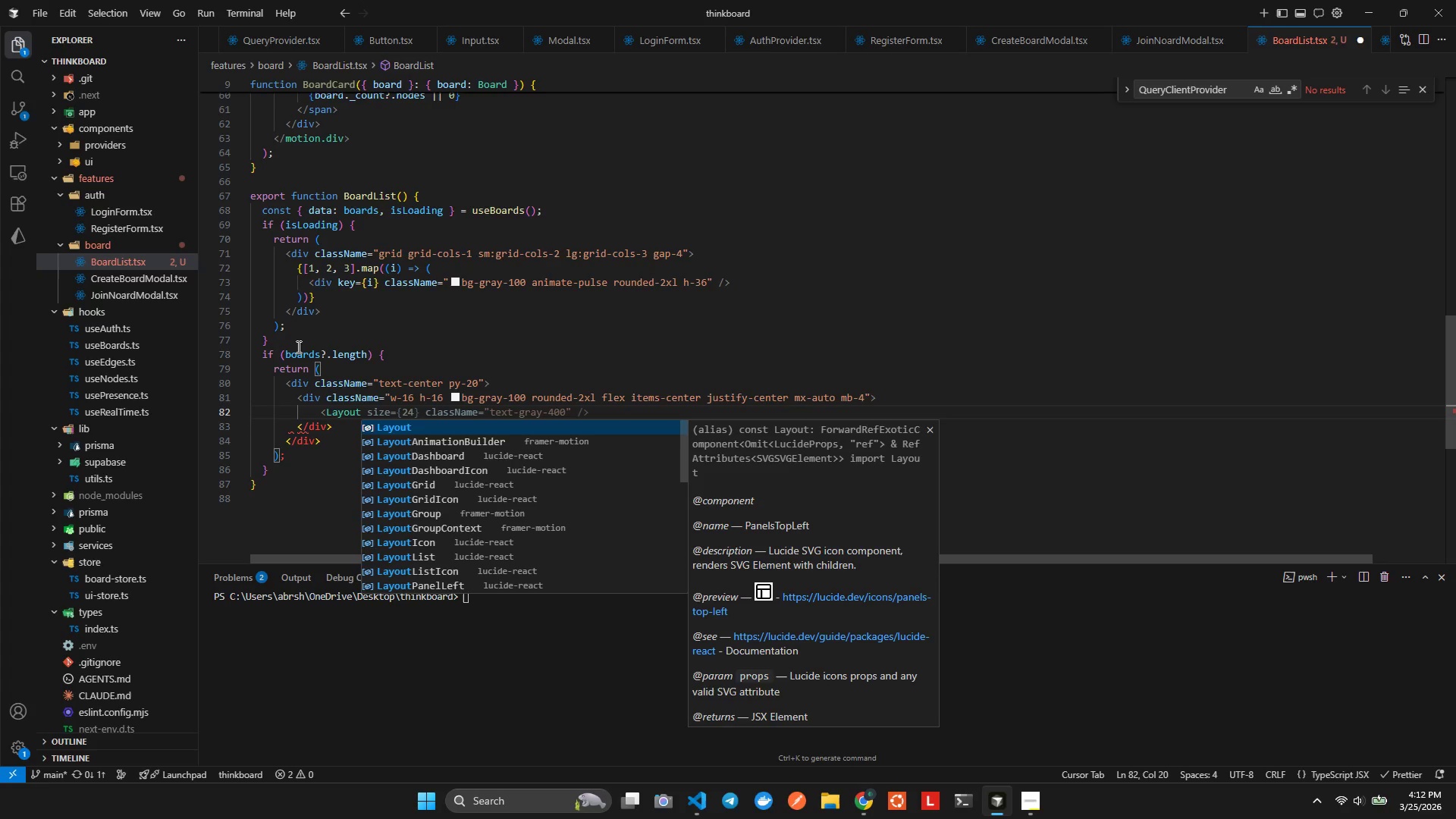 
key(Enter)
 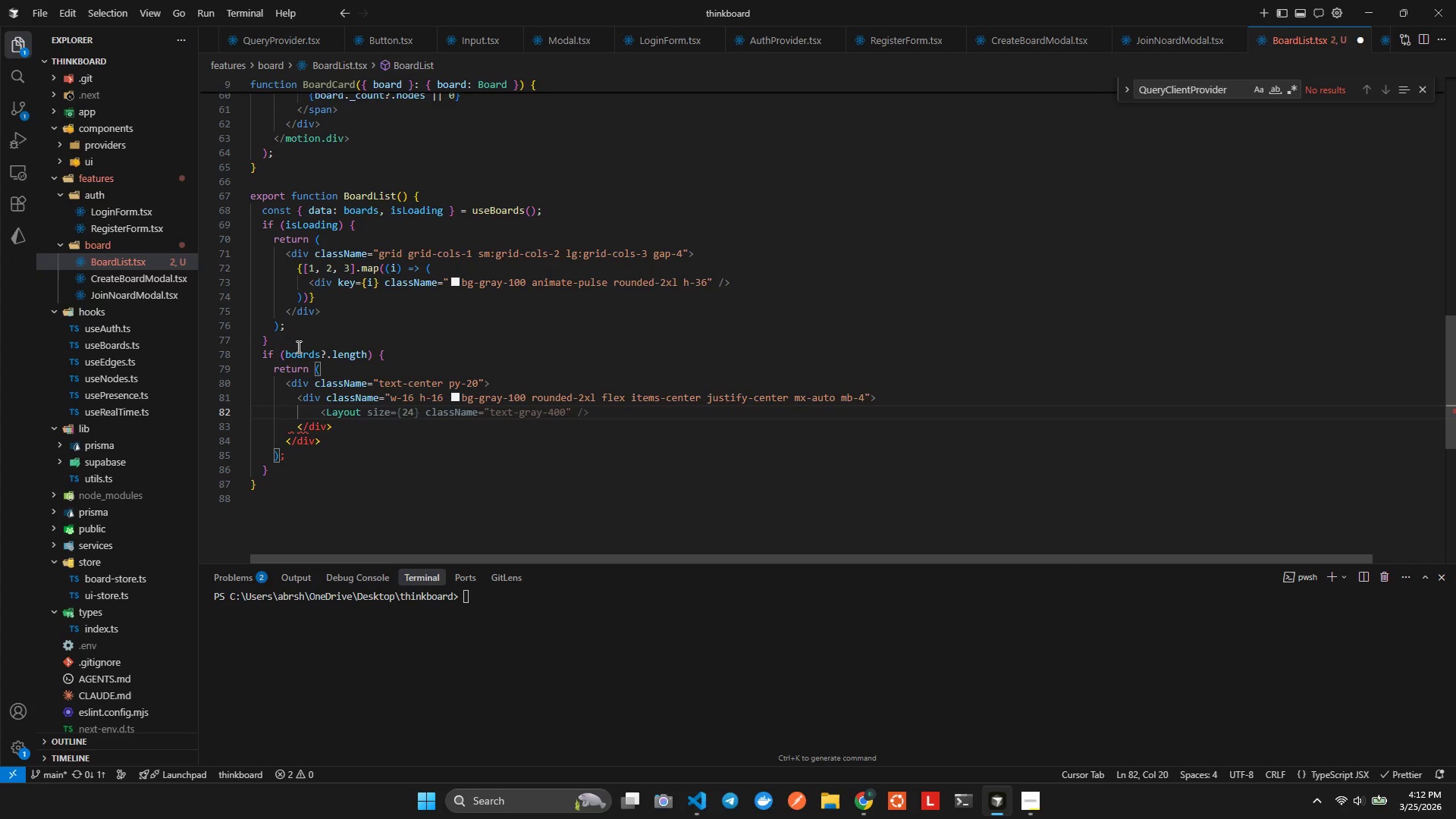 
key(Tab)
 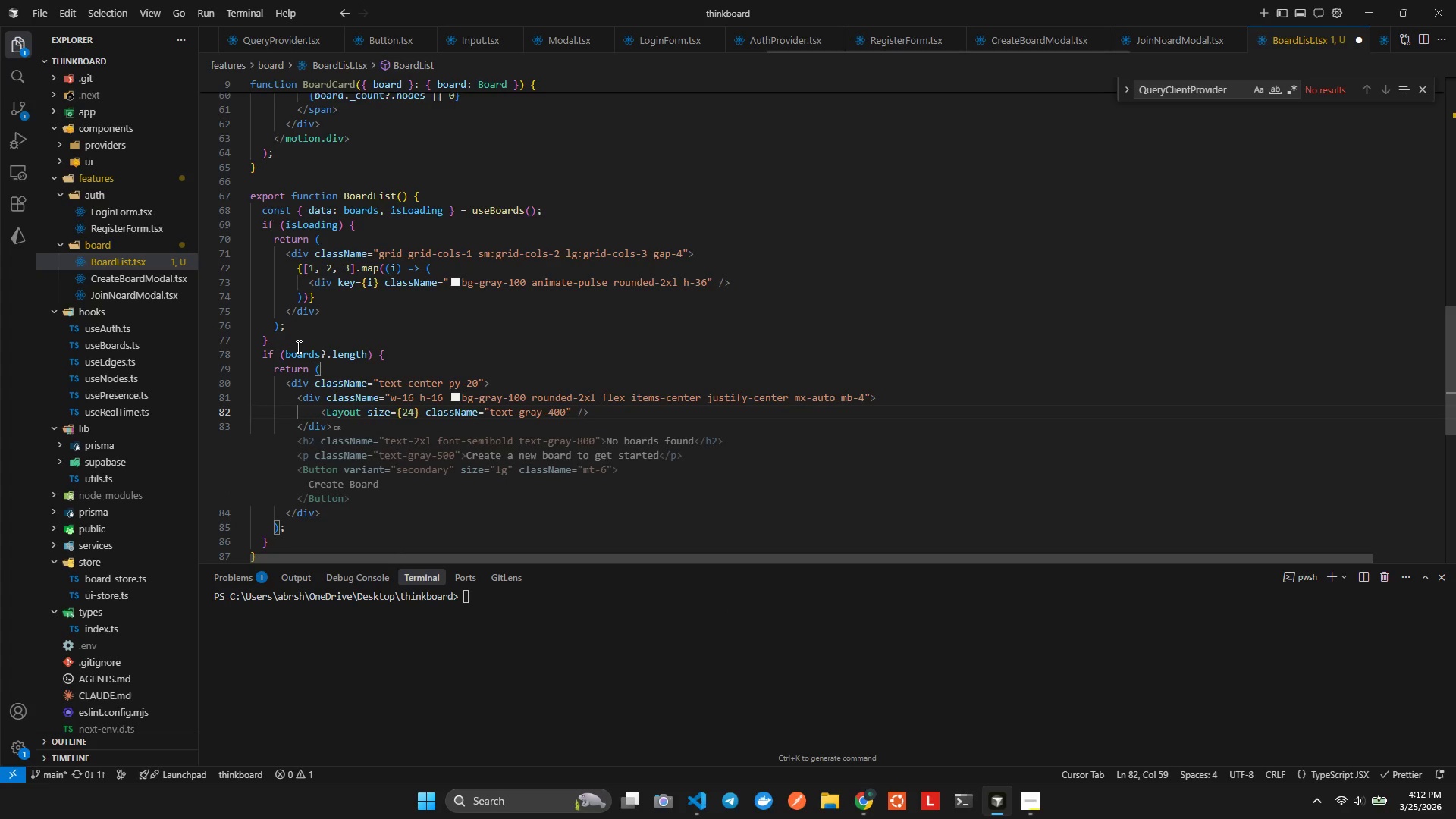 
hold_key(key=ArrowLeft, duration=1.39)
 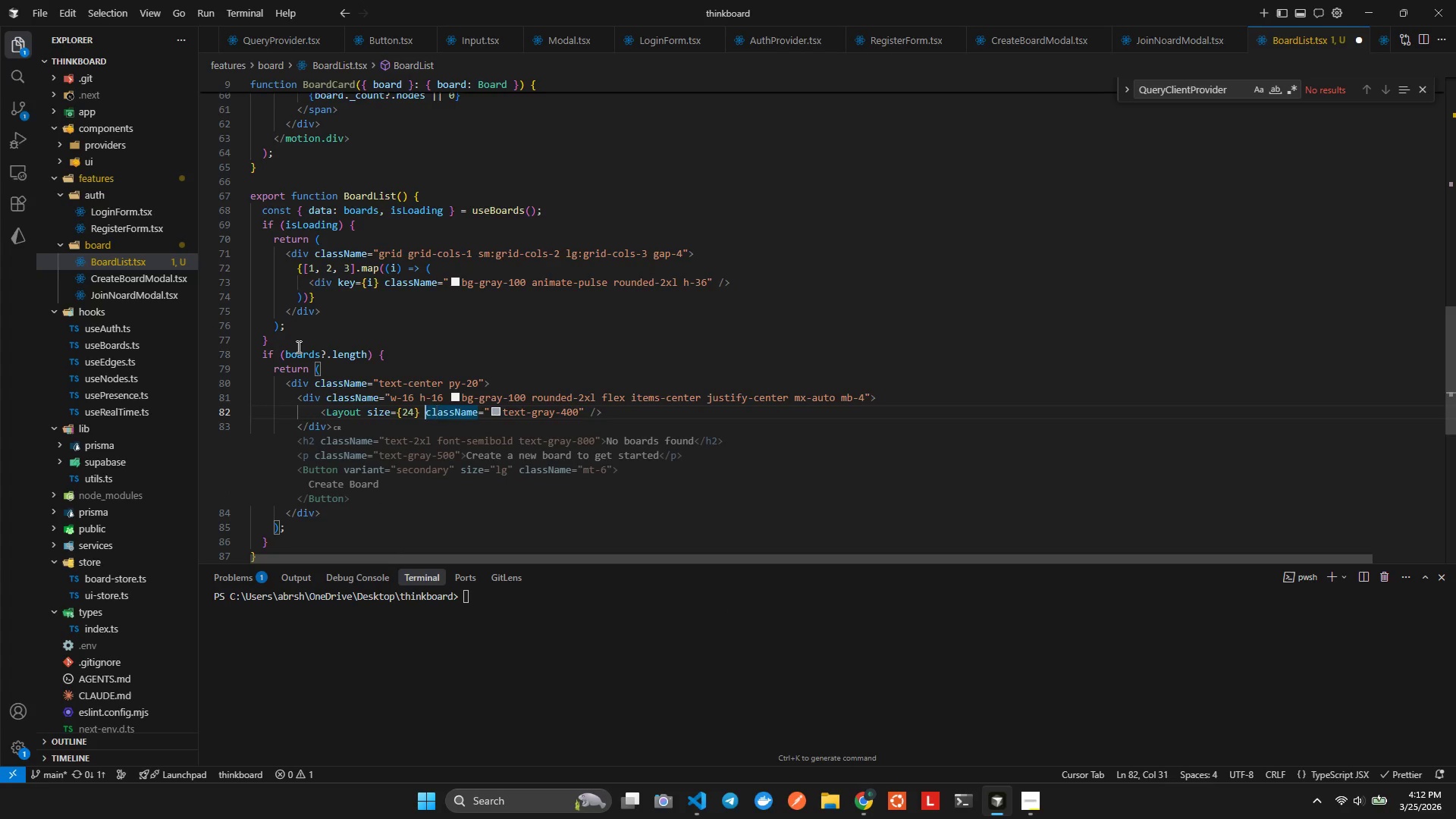 
key(ArrowRight)
 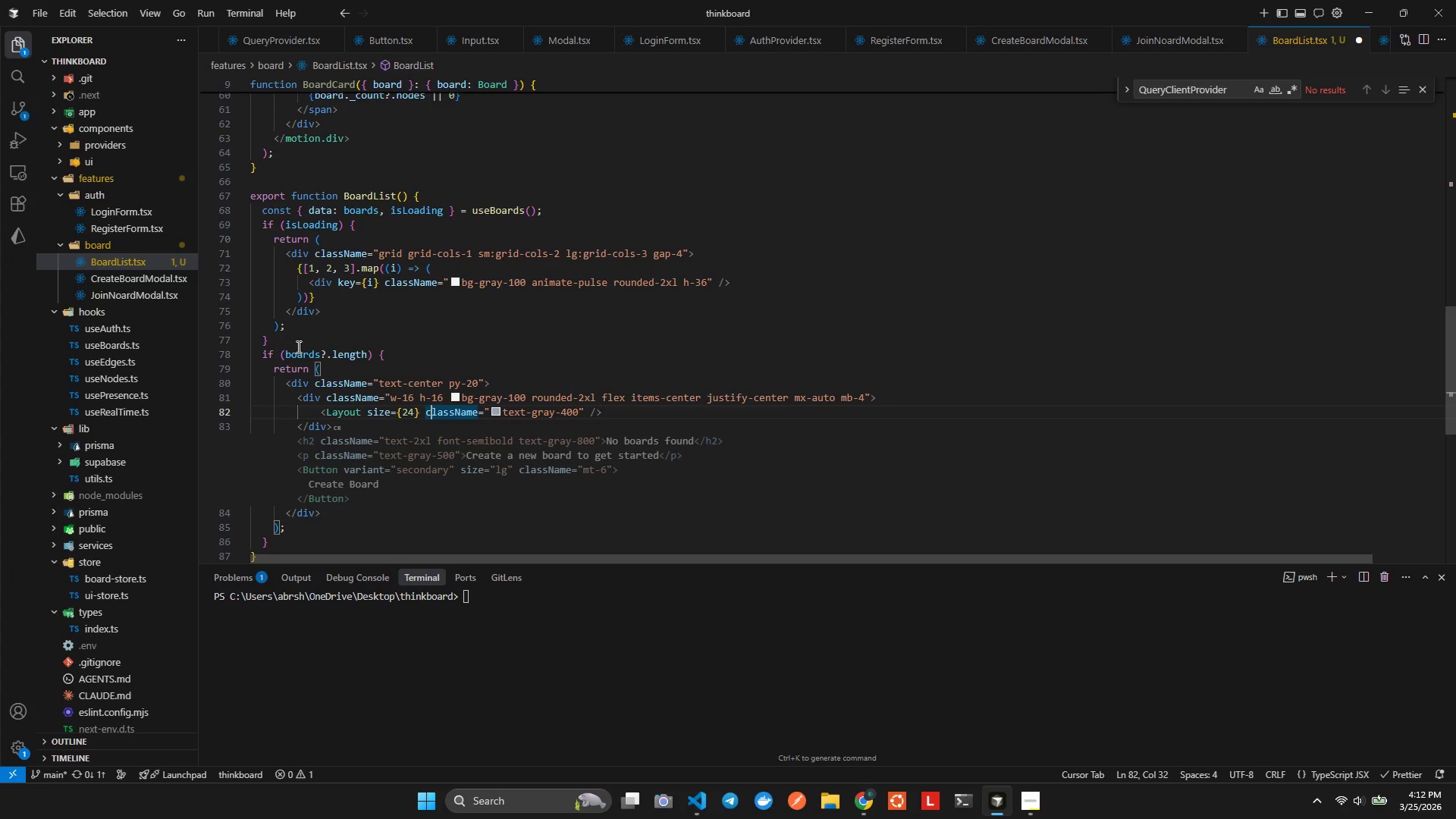 
key(ArrowLeft)
 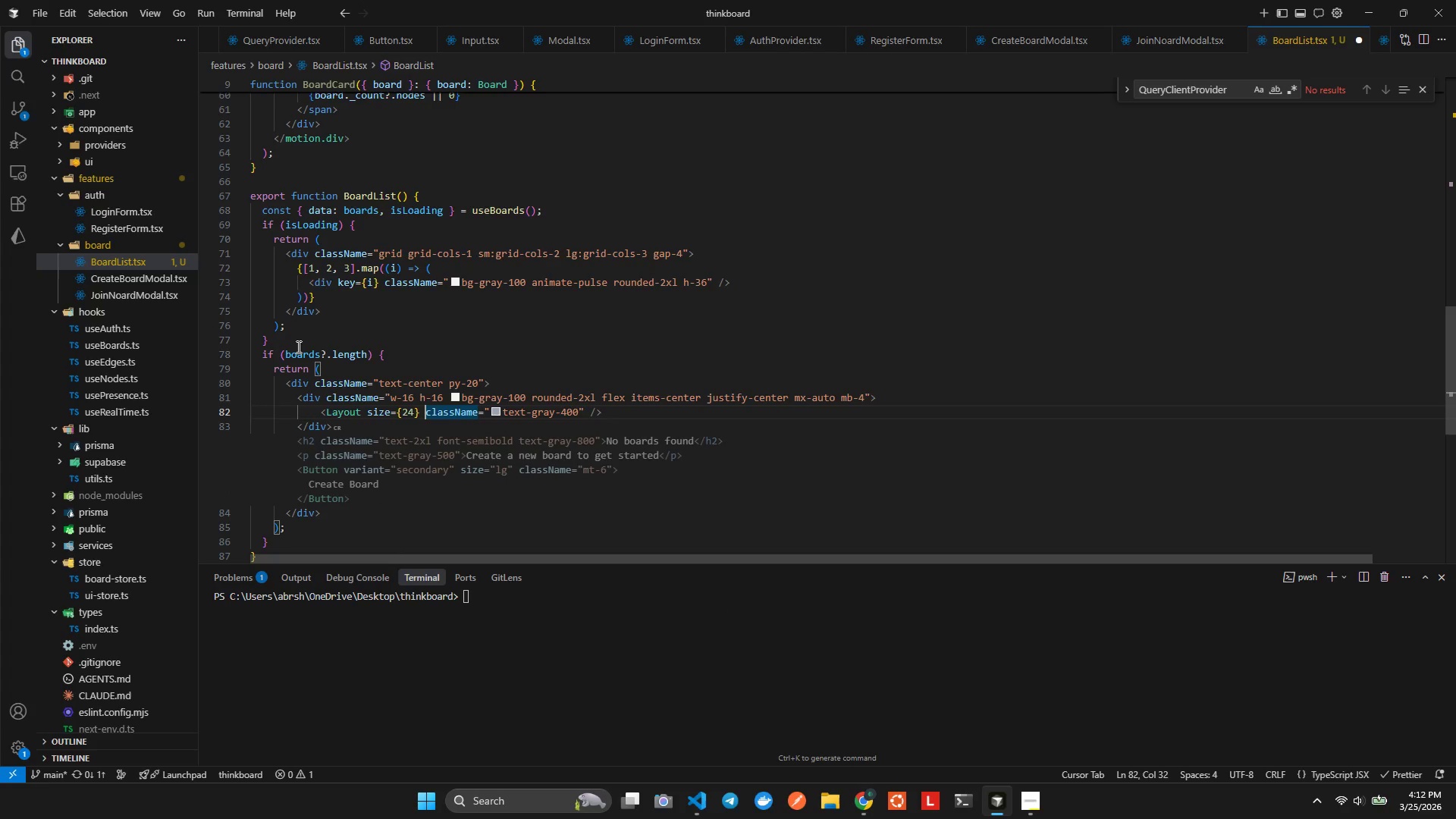 
key(ArrowLeft)
 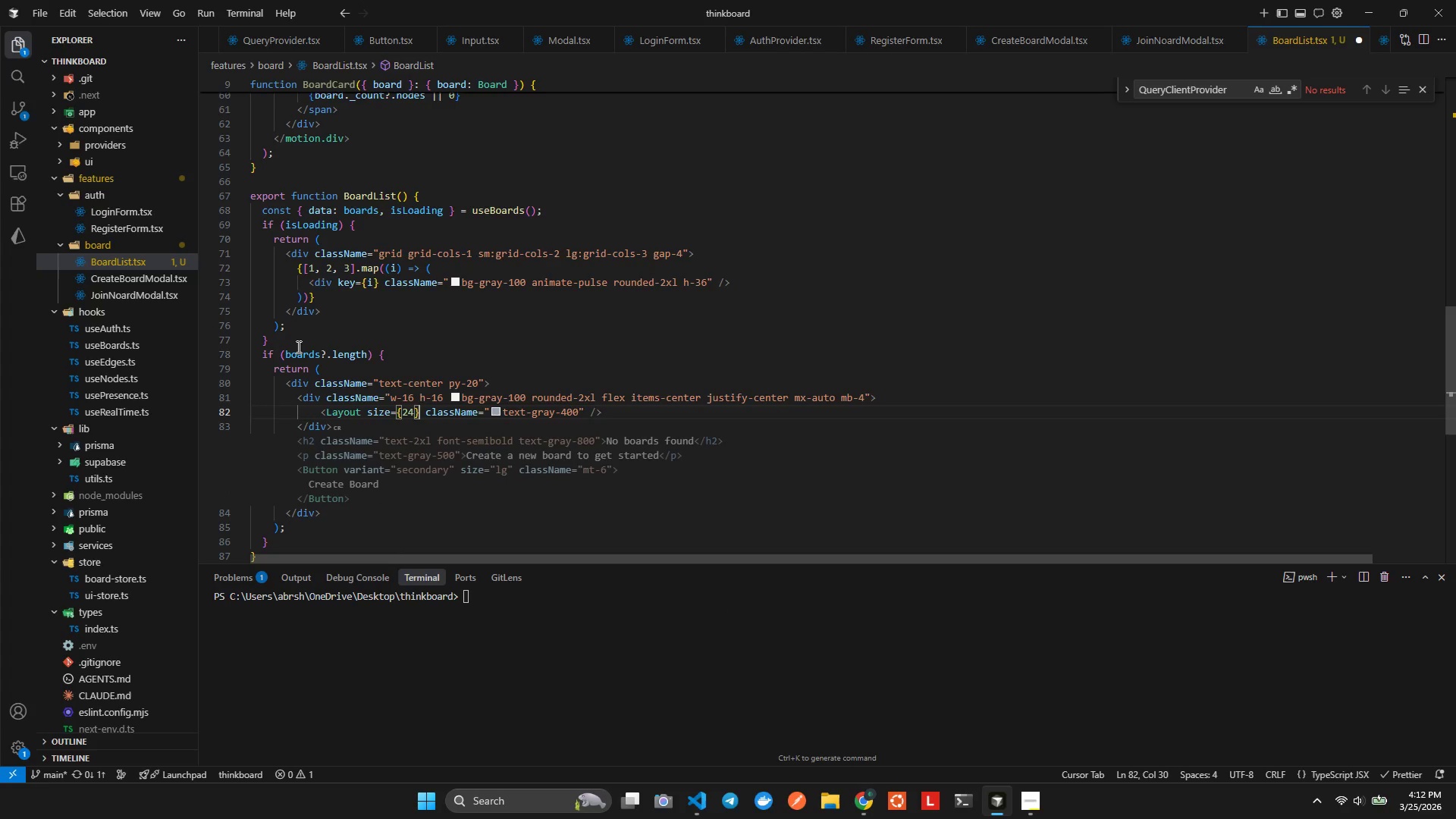 
key(ArrowLeft)
 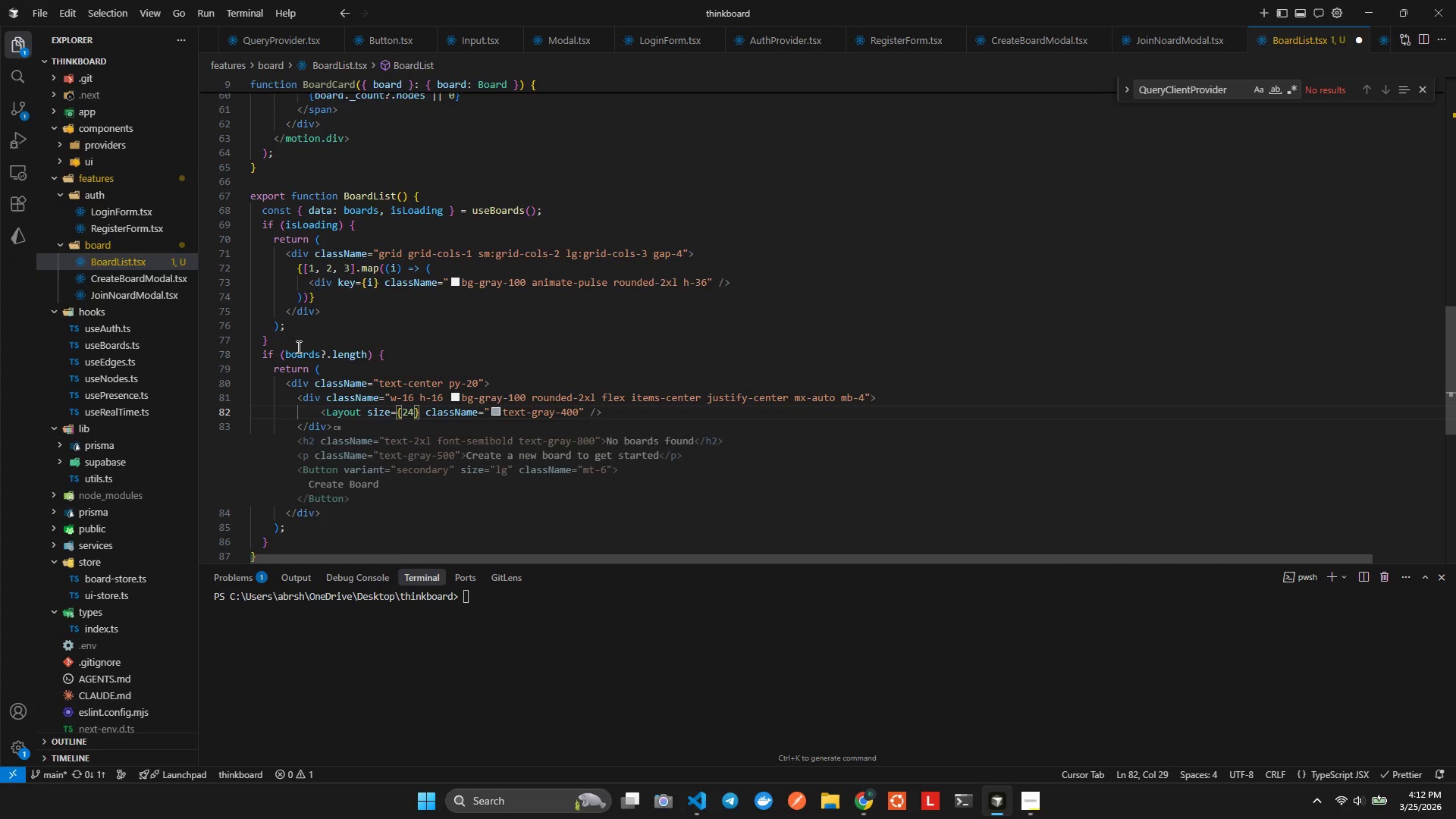 
key(Backspace)
 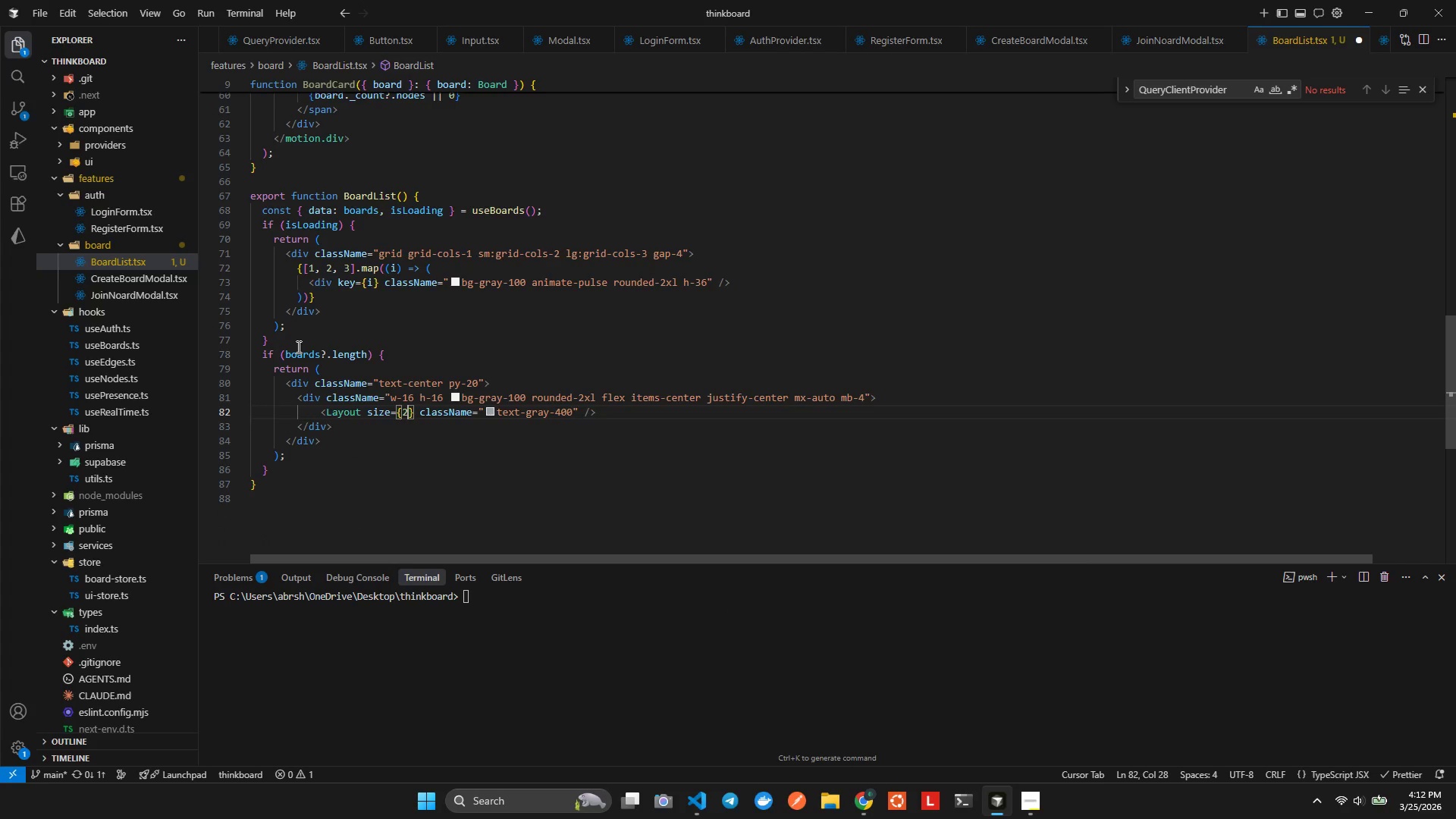 
key(8)
 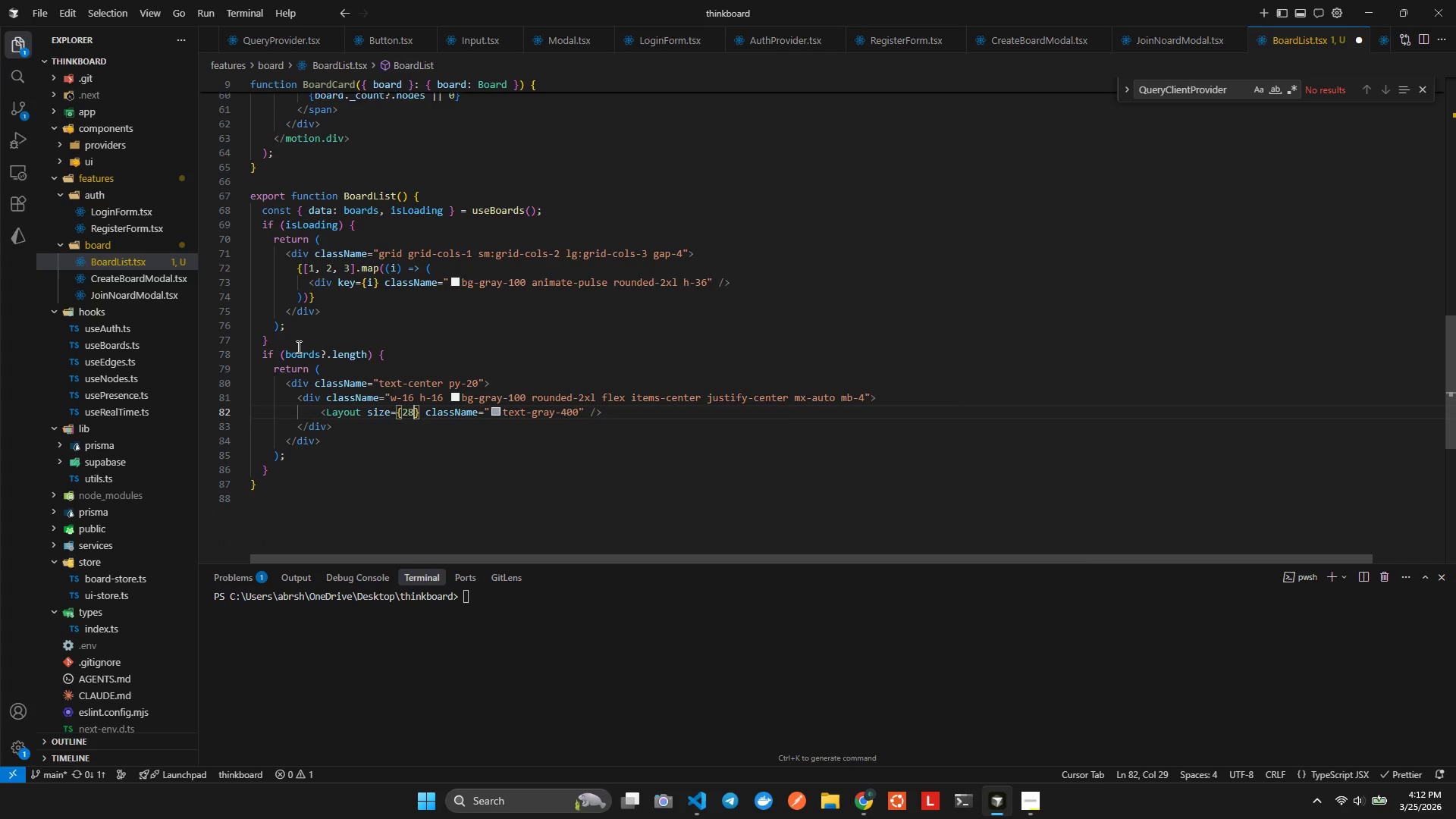 
key(ArrowRight)
 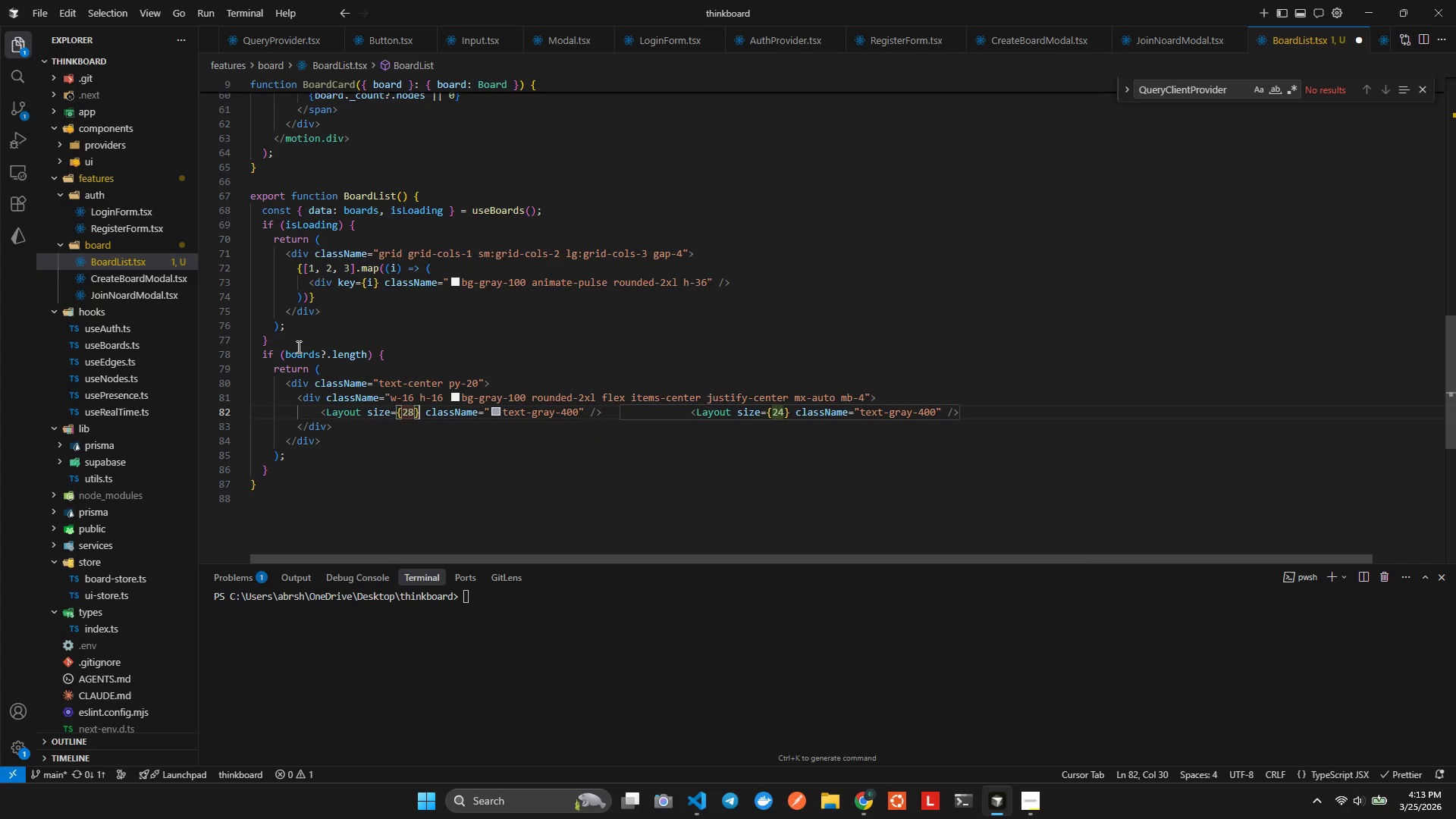 
key(ArrowRight)
 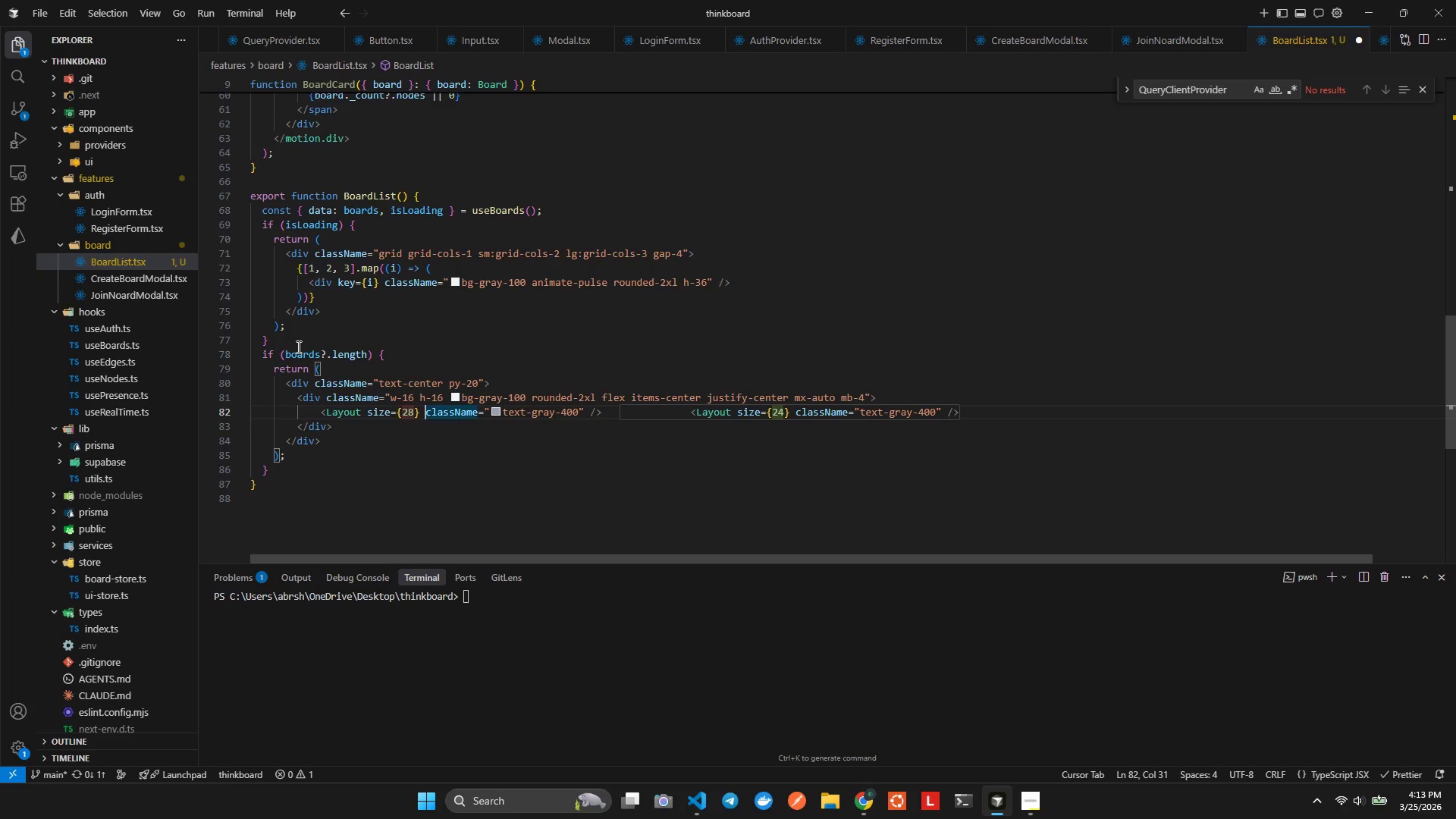 
key(ArrowRight)
 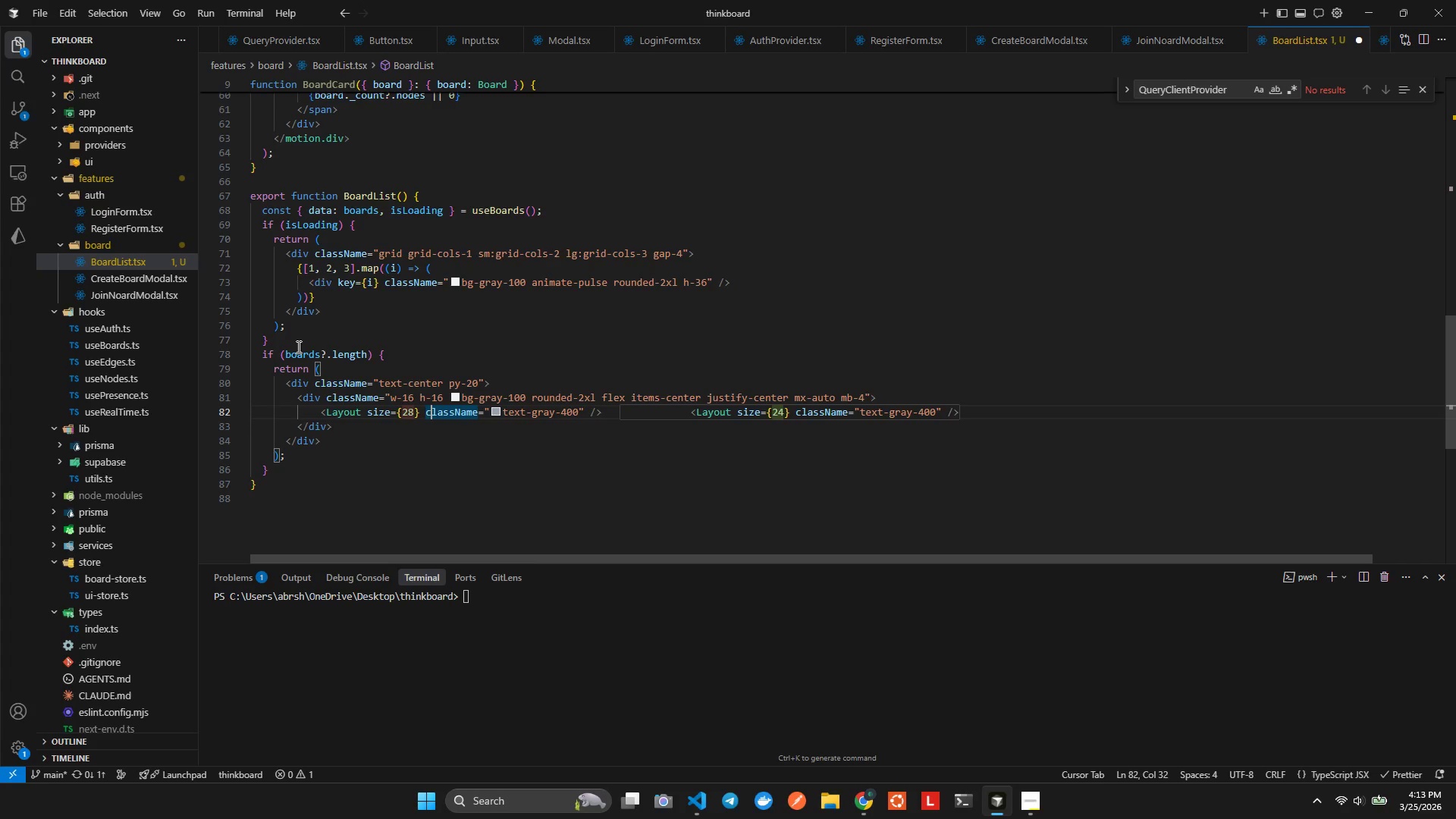 
hold_key(key=ArrowRight, duration=0.86)
 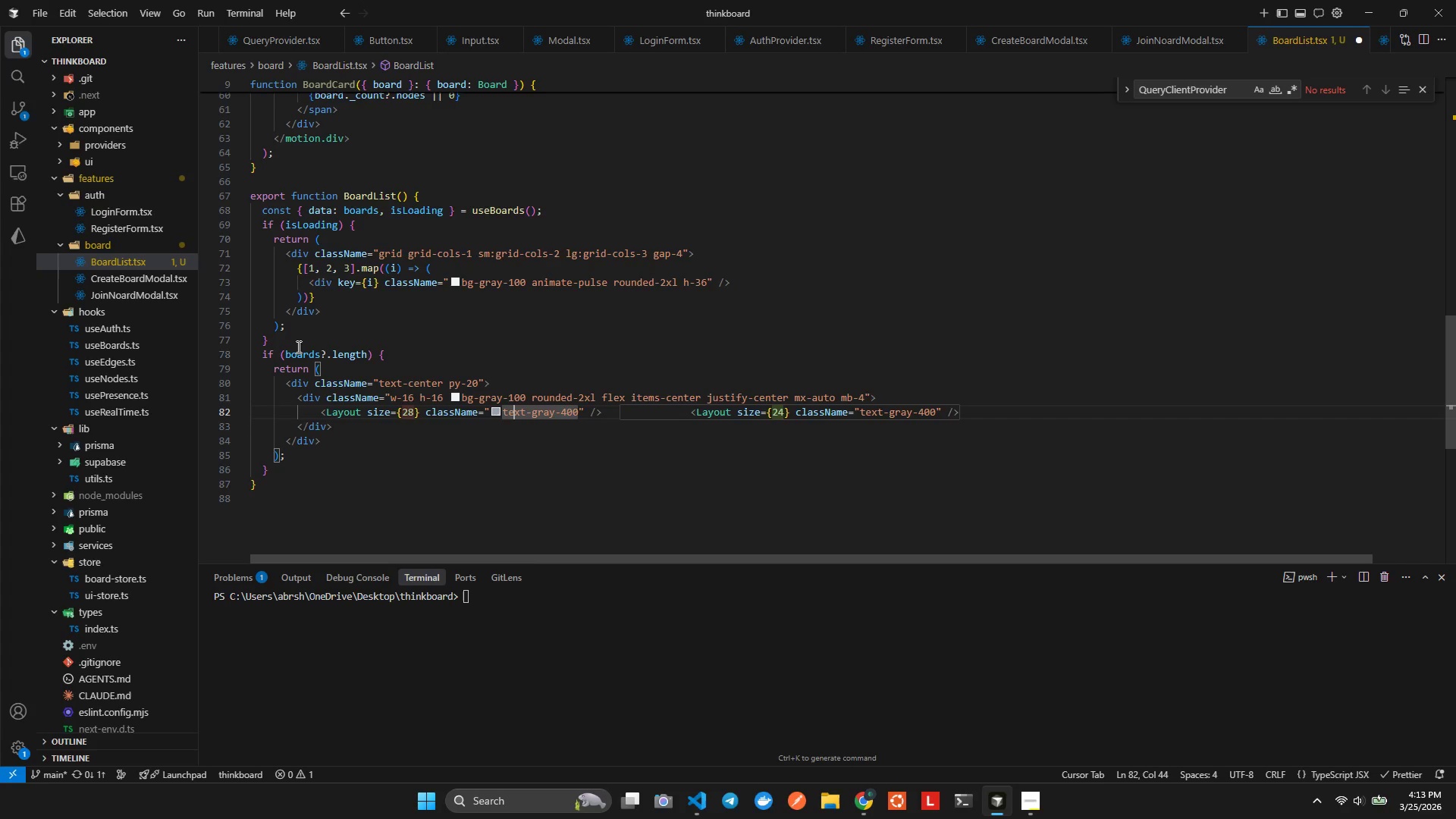 
key(ArrowLeft)
 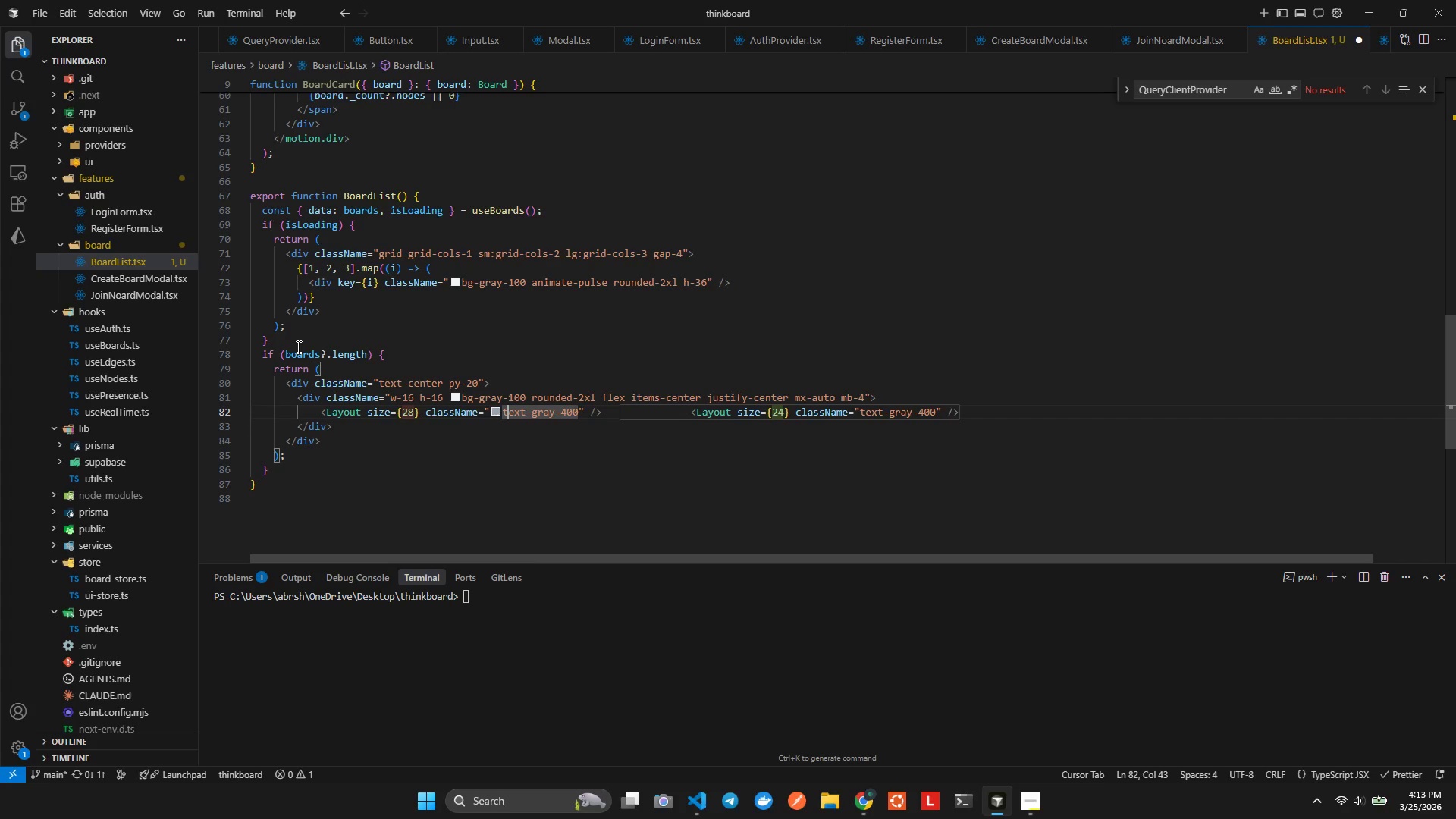 
key(ArrowRight)
 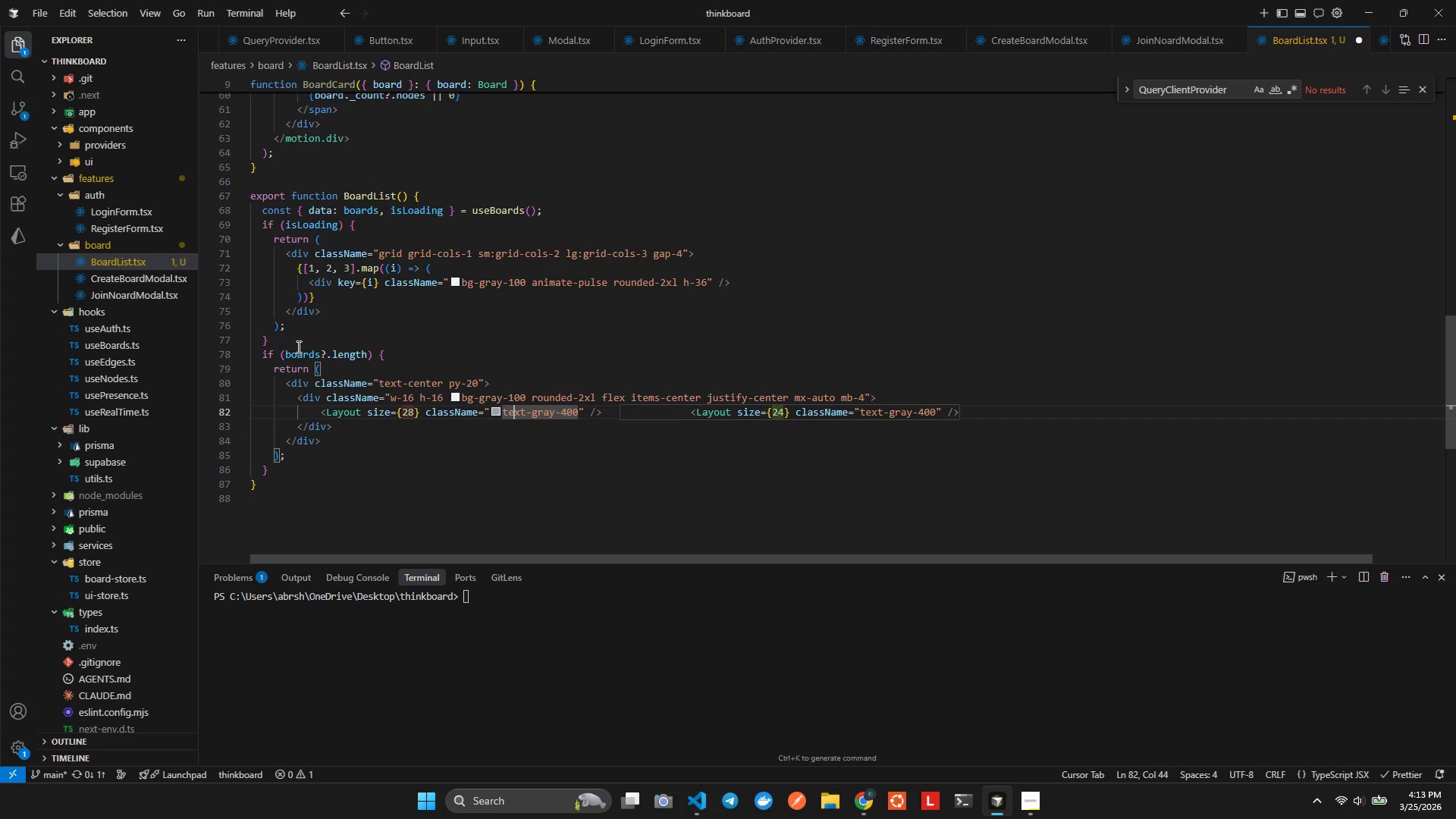 
key(ArrowRight)
 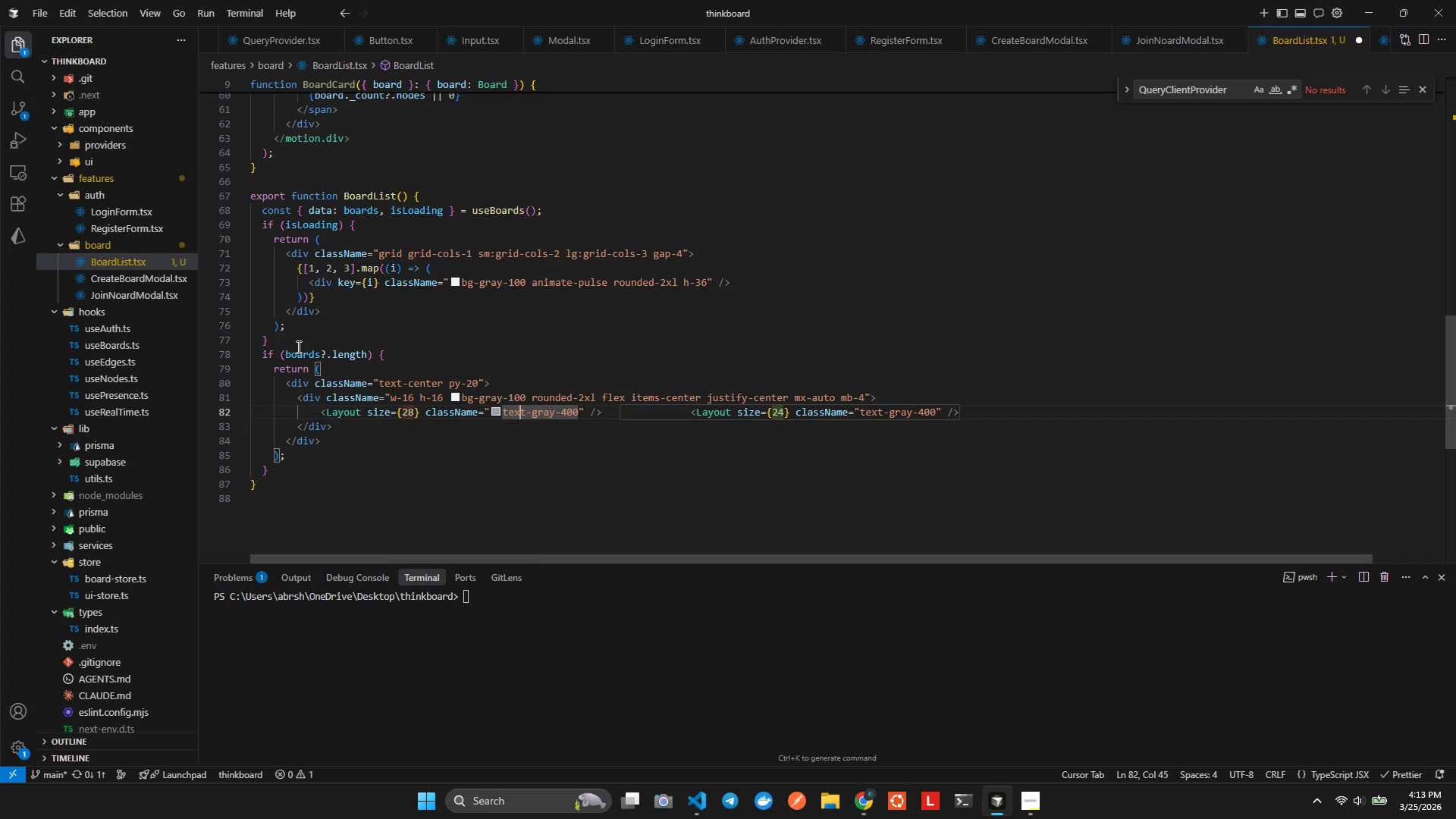 
key(ArrowRight)
 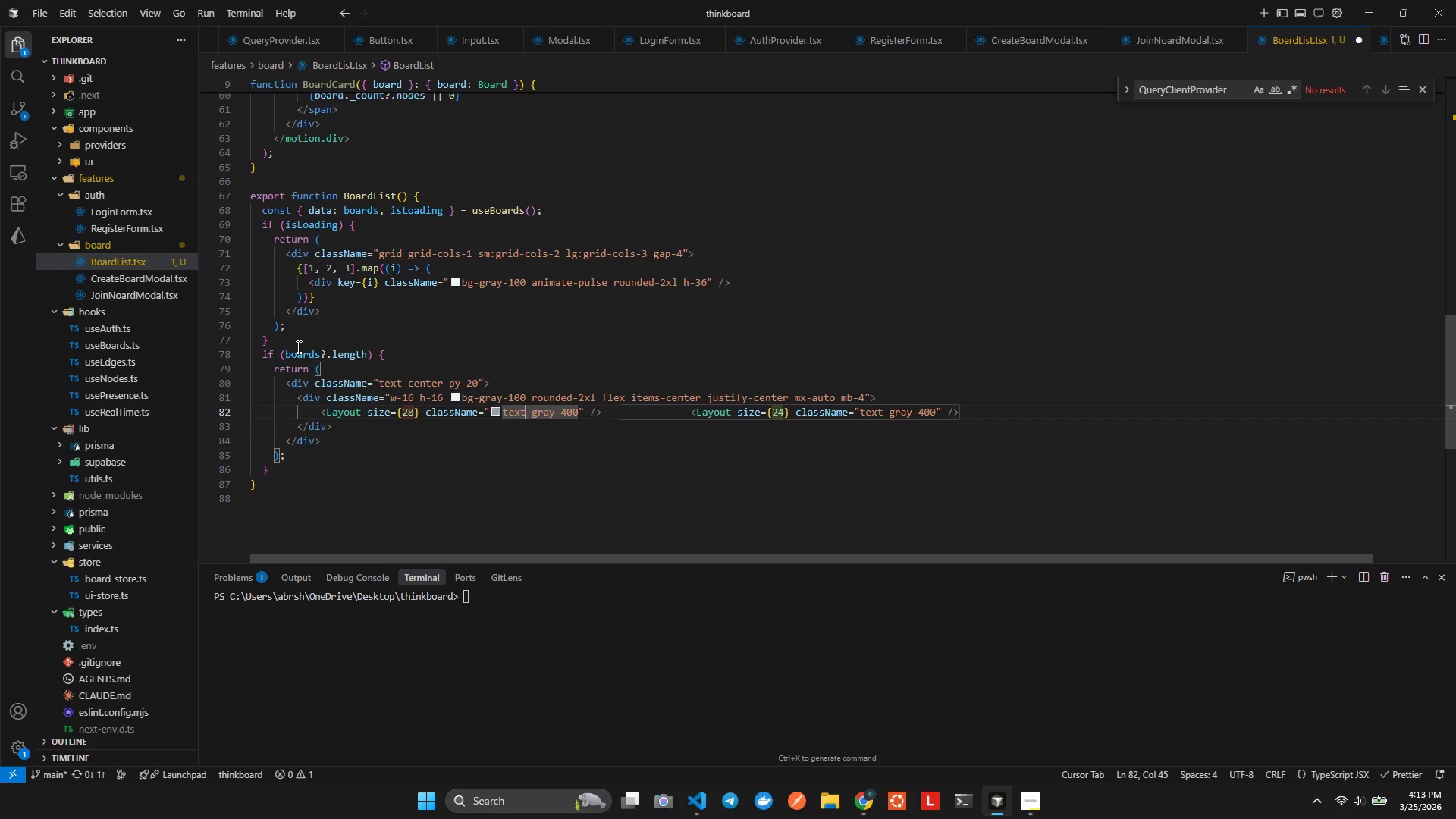 
key(ArrowRight)
 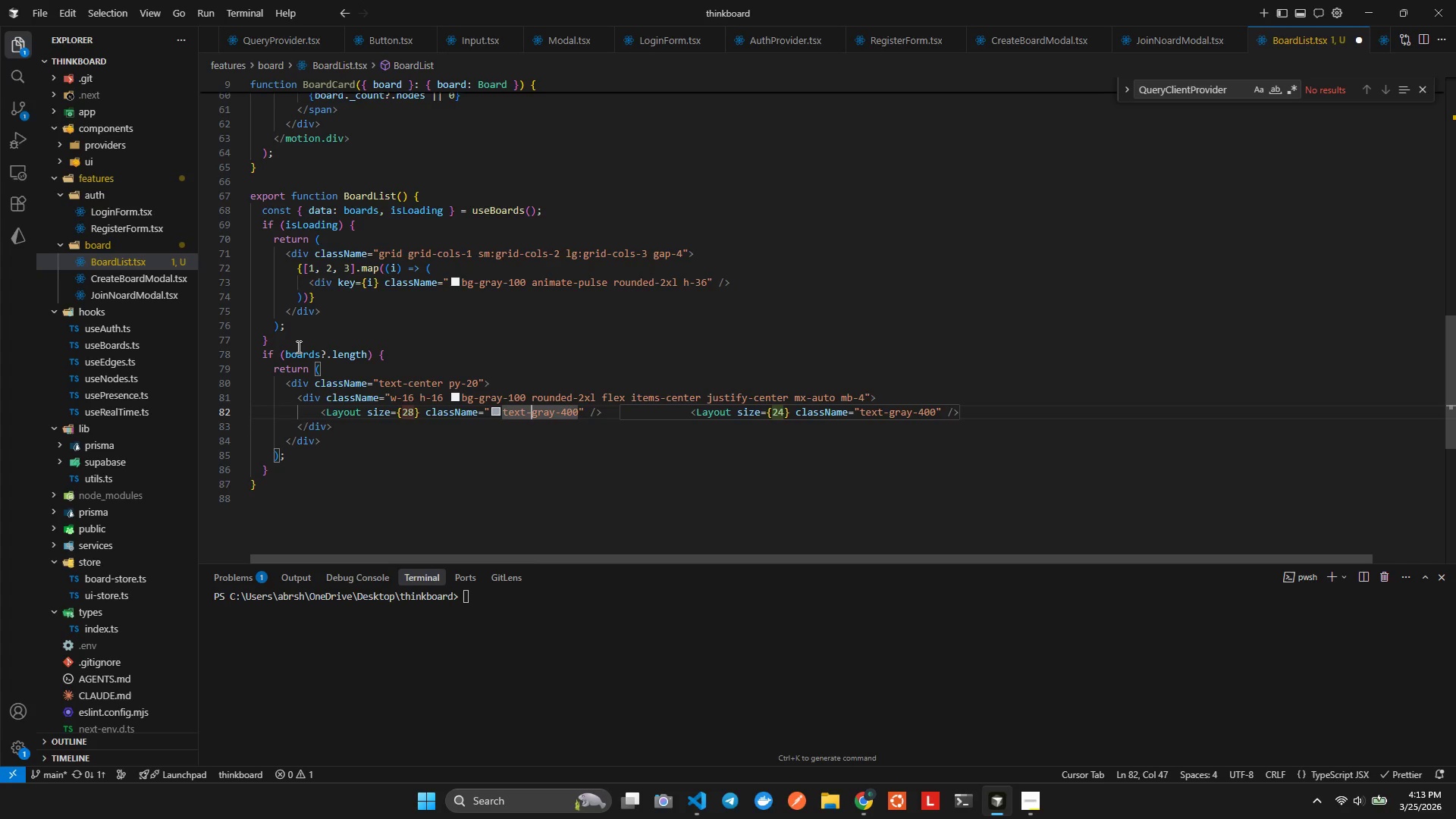 
key(ArrowDown)
 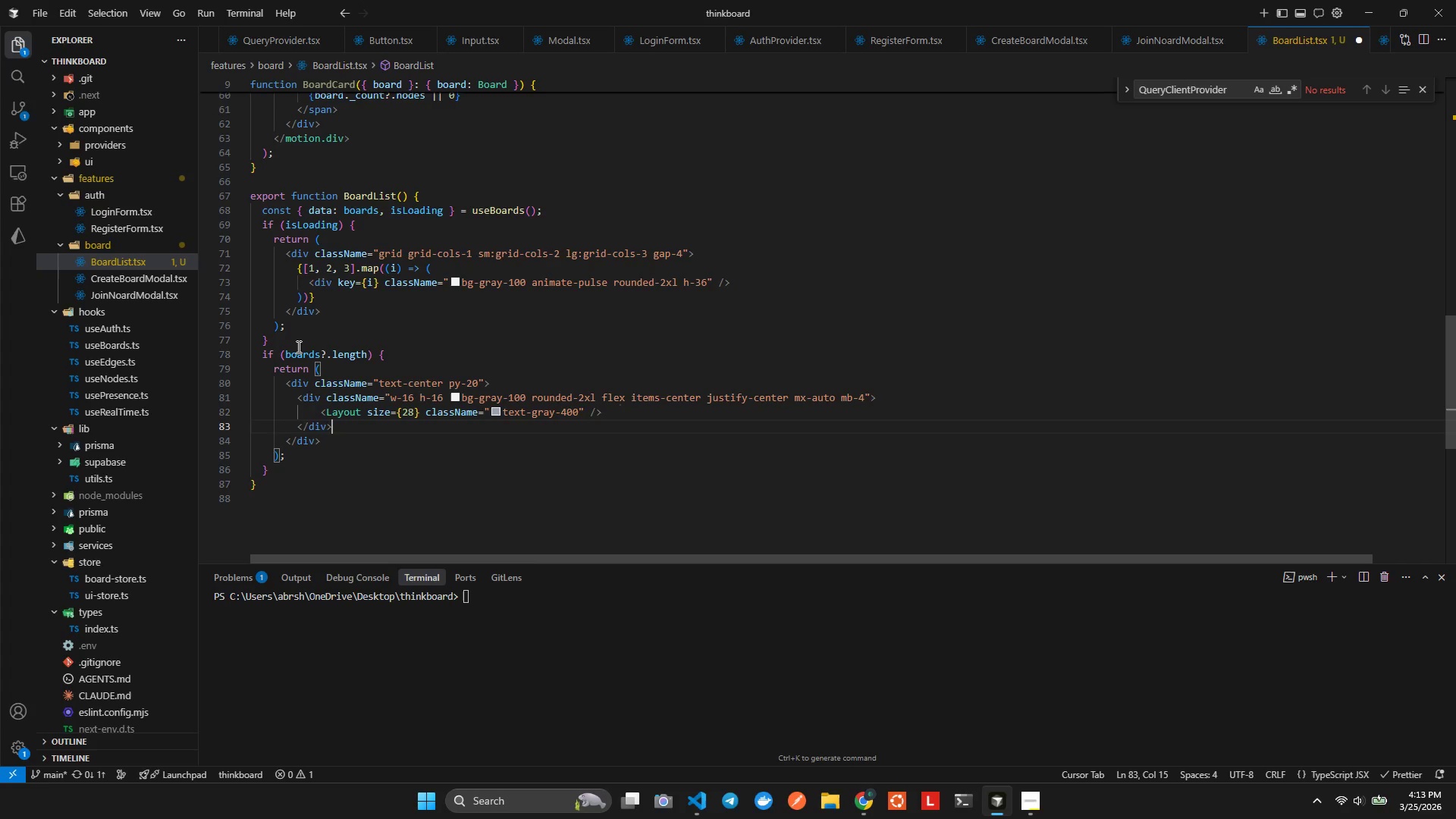 
key(ArrowLeft)
 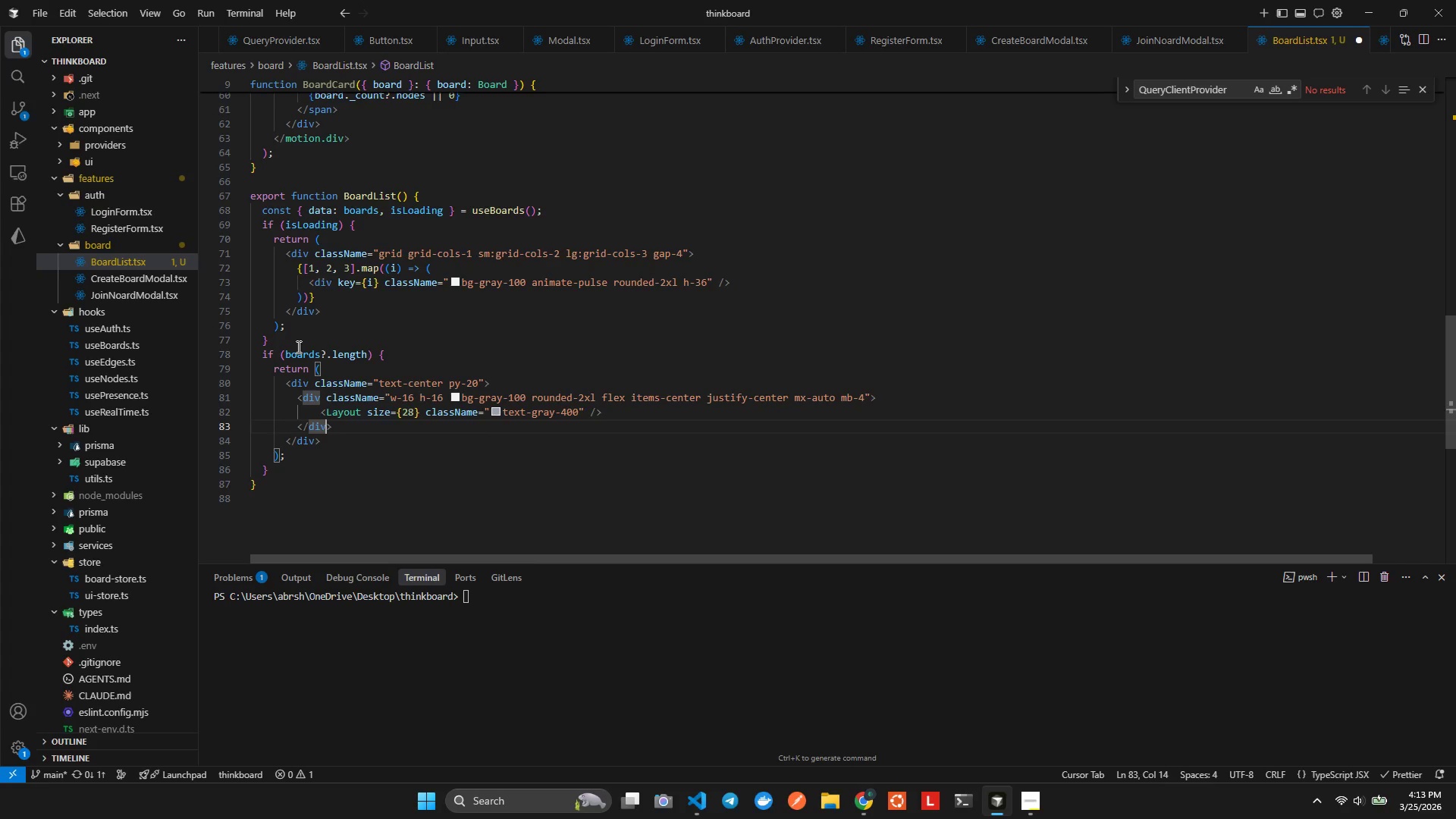 
key(ArrowRight)
 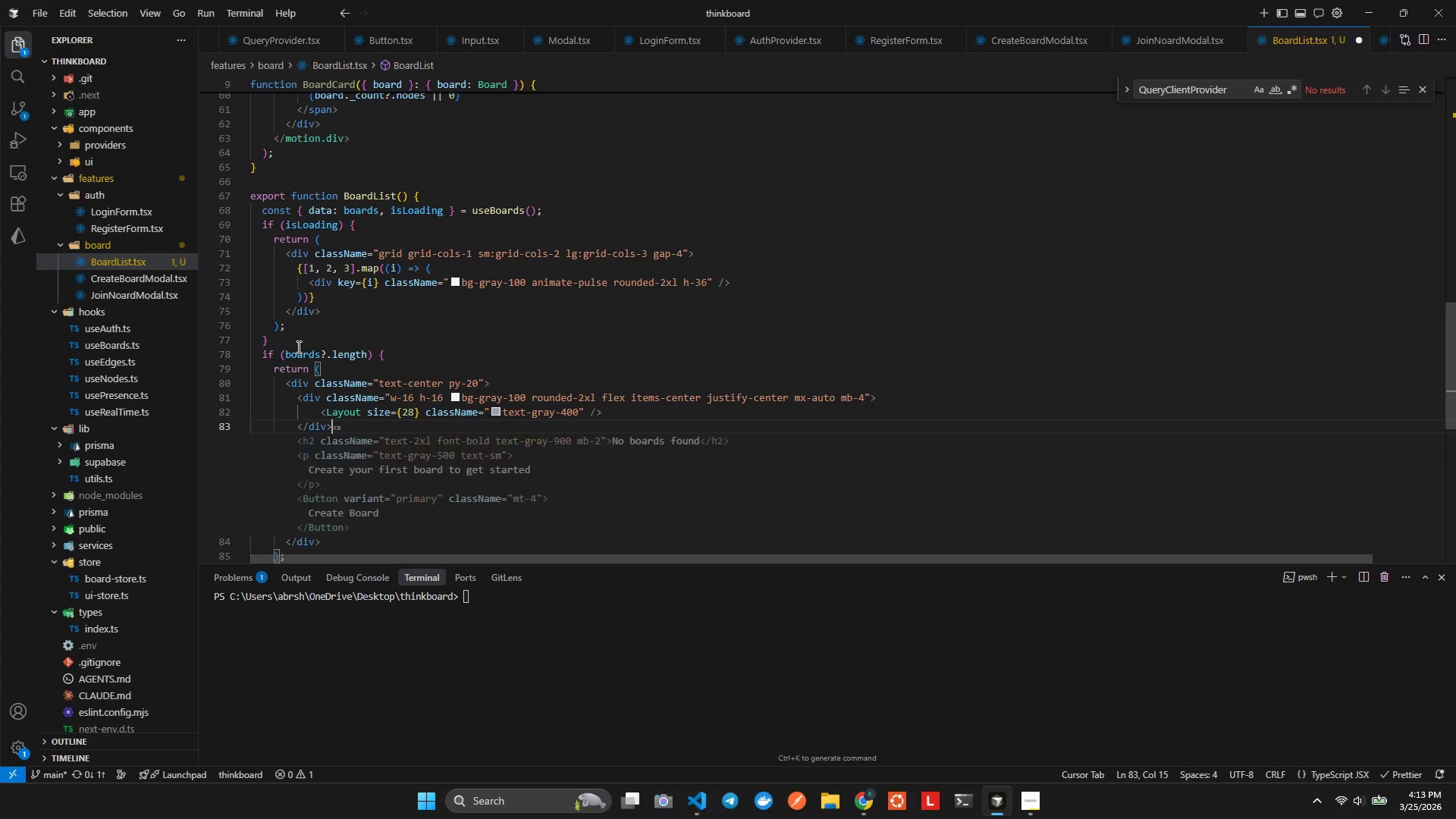 
key(Enter)
 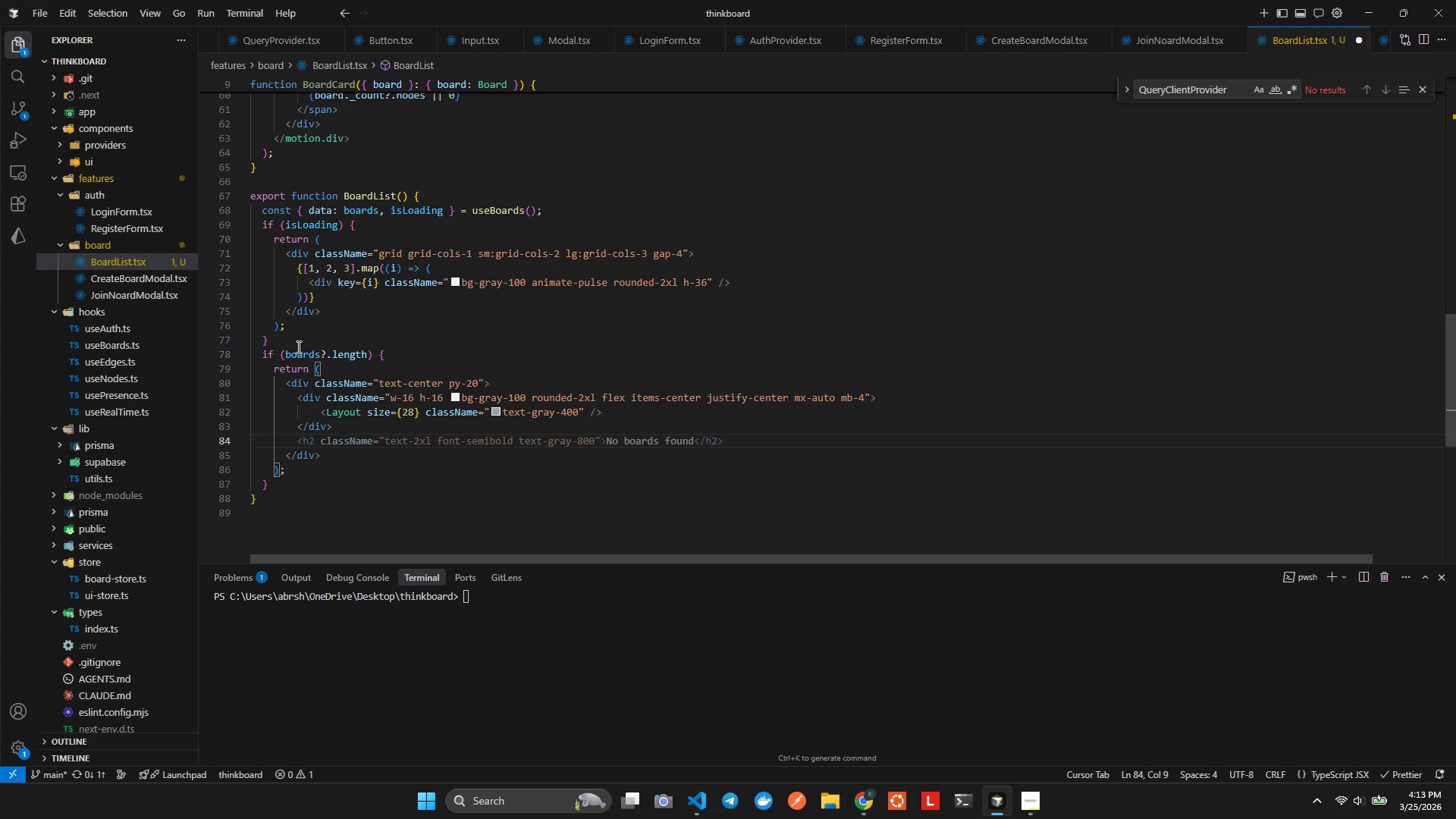 
key(P)
 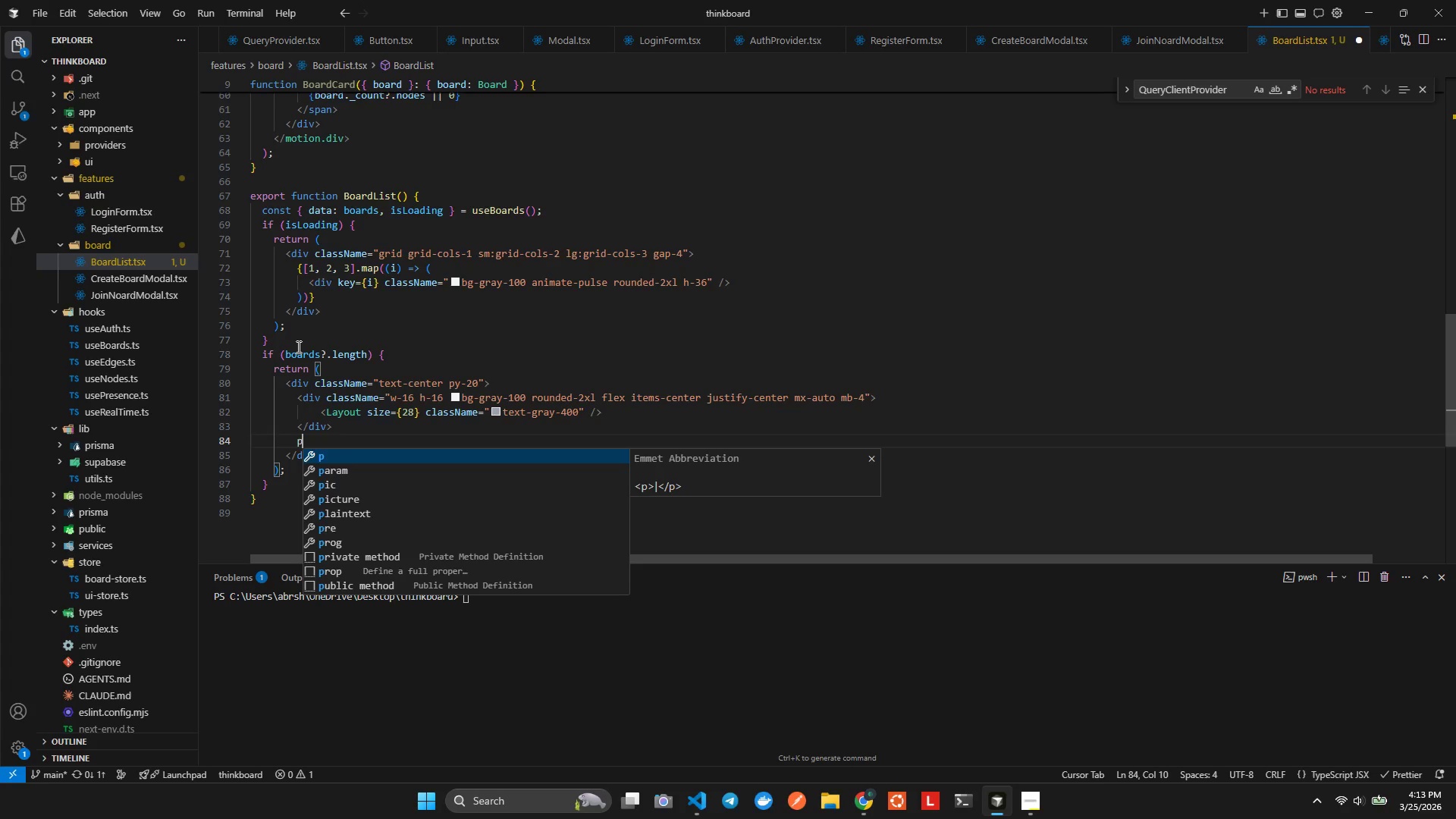 
key(Enter)
 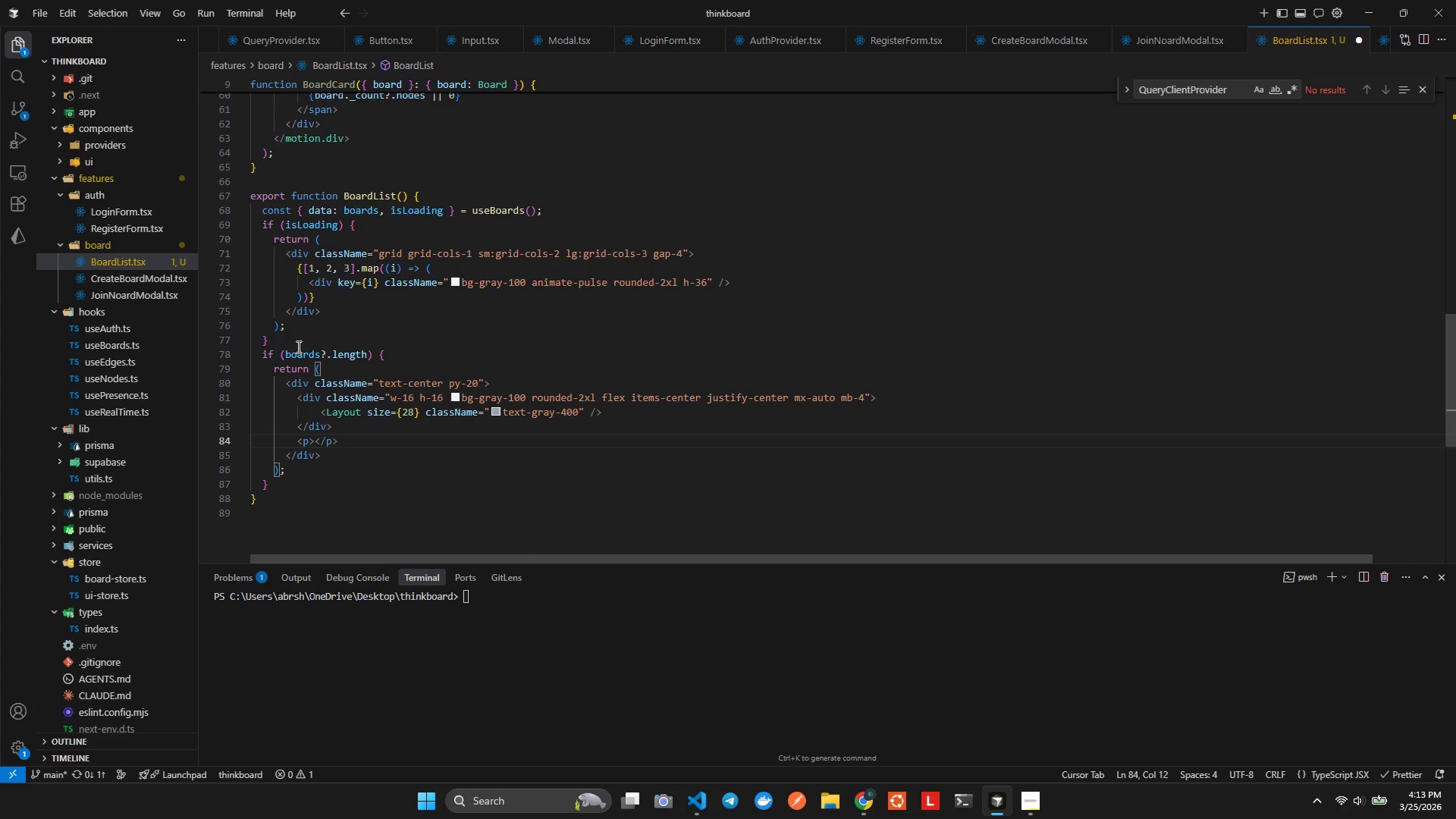 
key(ArrowLeft)
 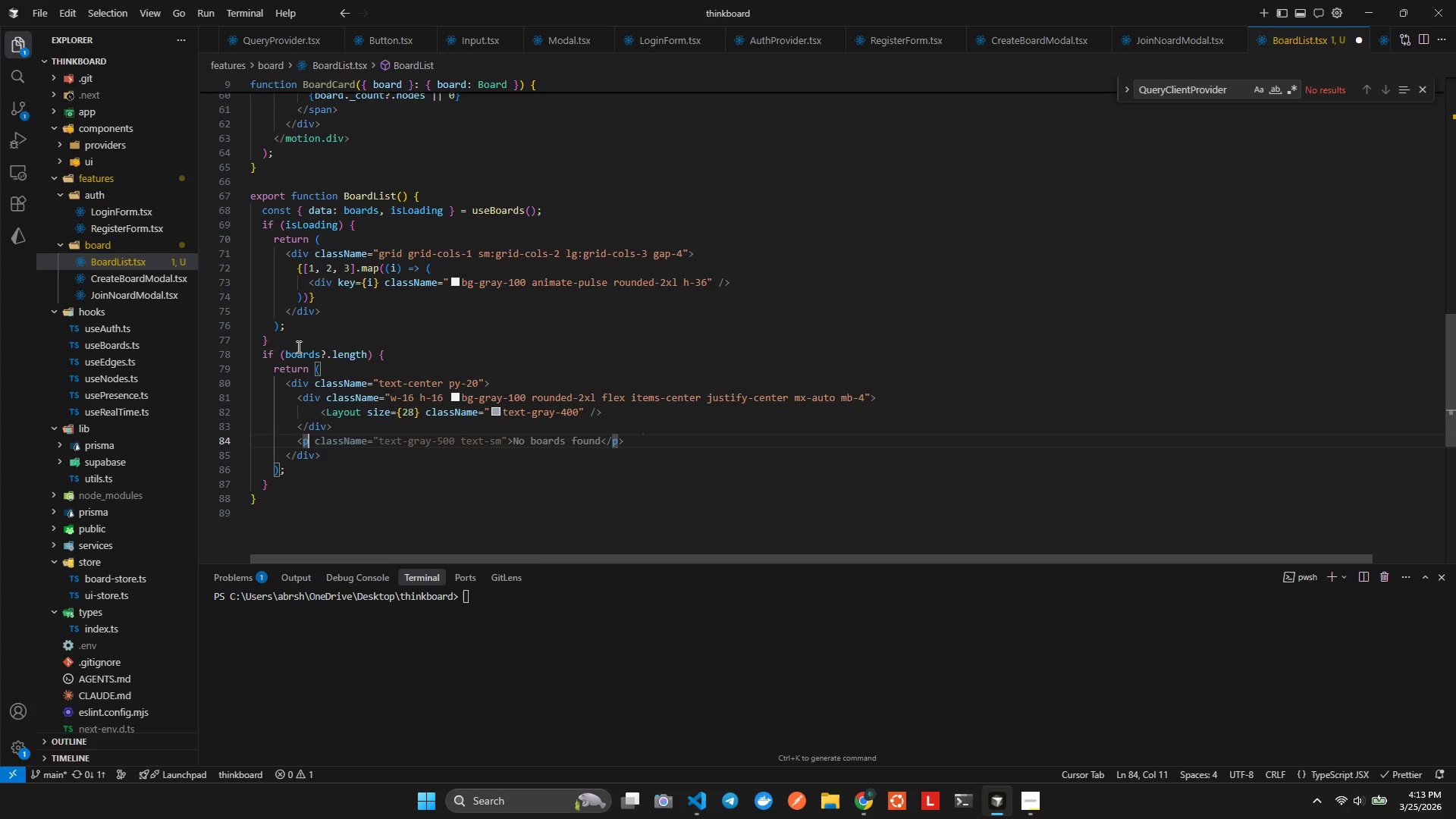 
type( clas)
key(Tab)
key(Tab)
 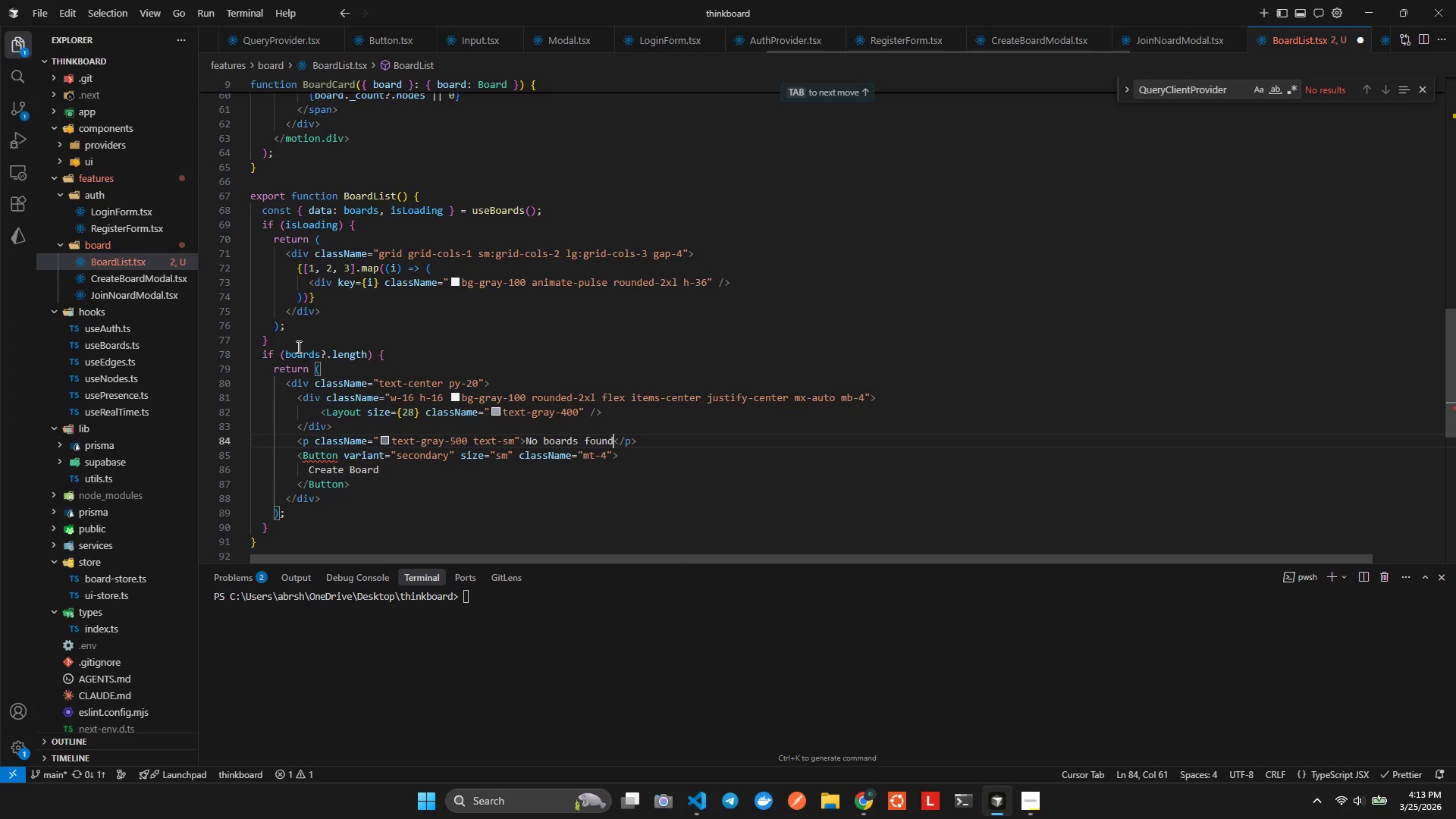 
key(Control+ControlLeft)
 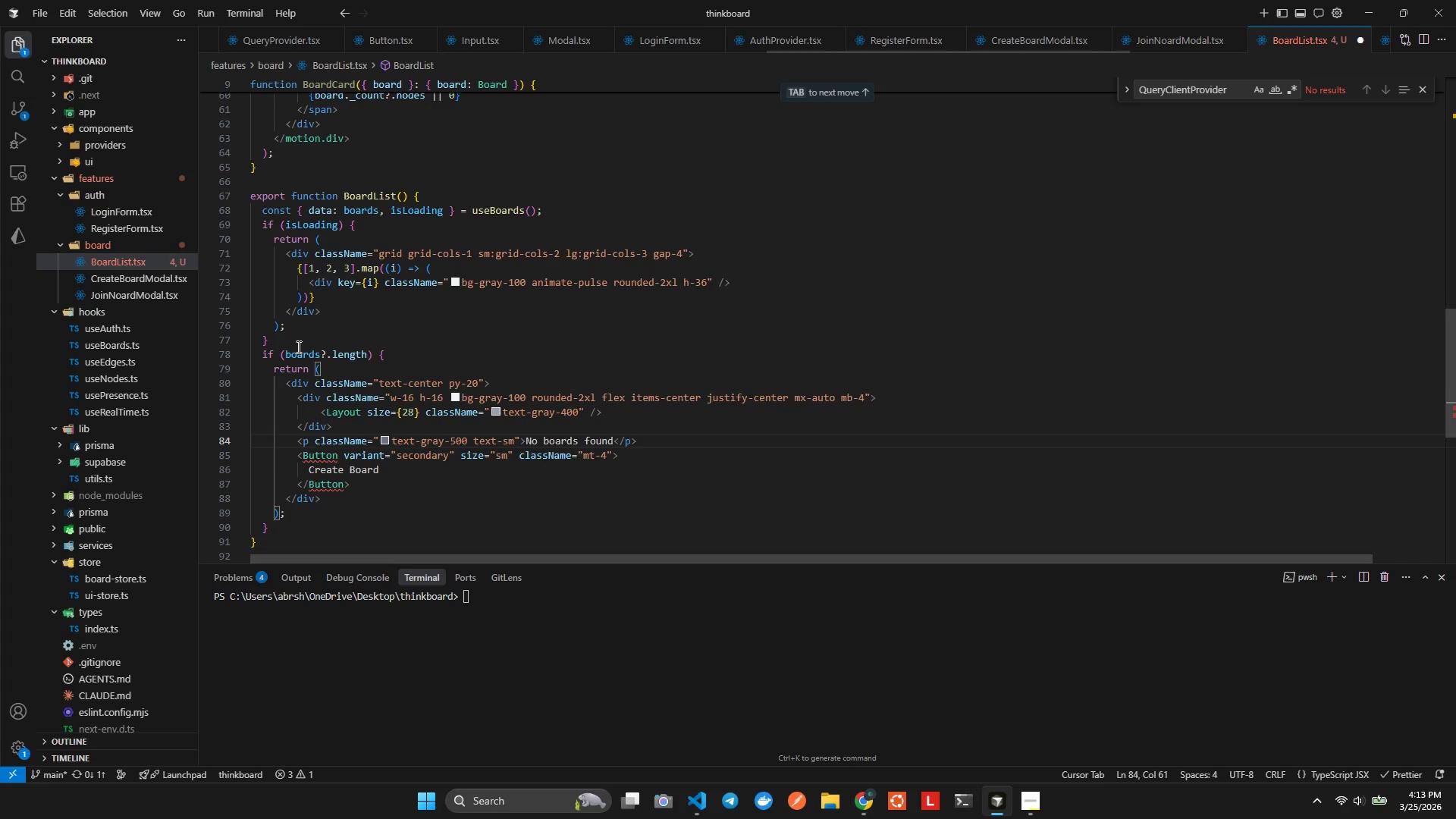 
key(Control+Z)
 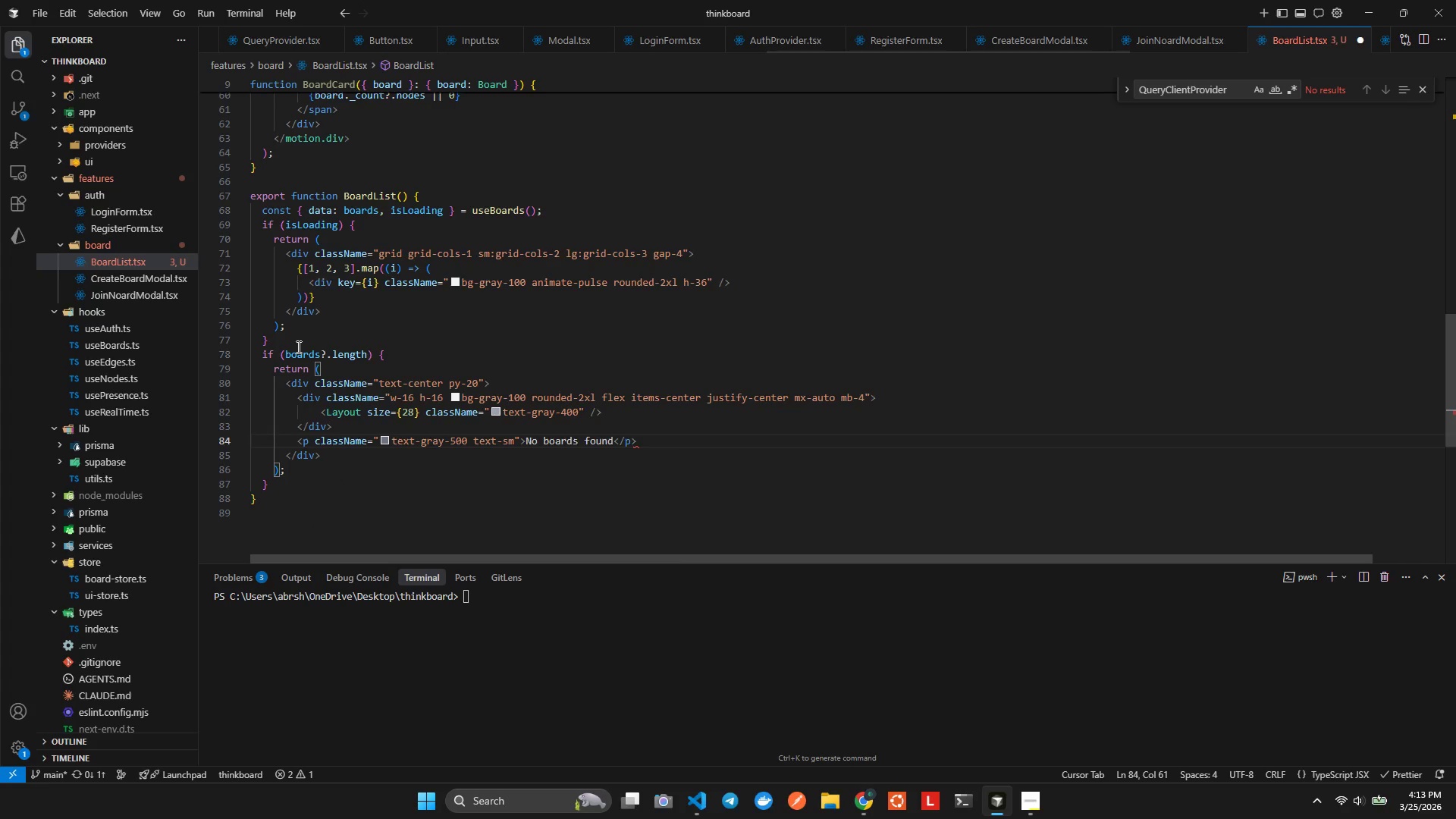 
key(ArrowUp)
 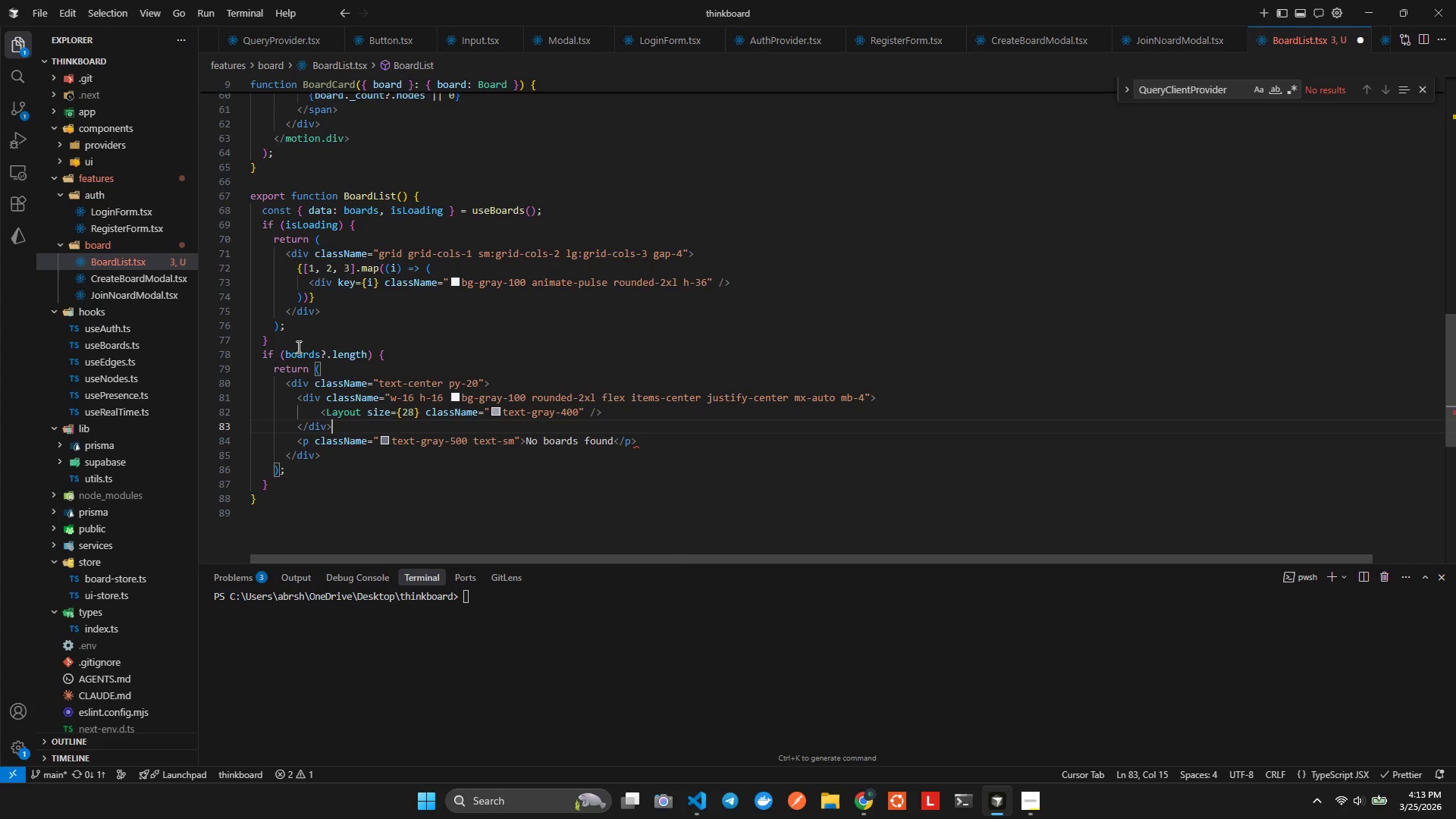 
hold_key(key=ArrowRight, duration=0.44)
 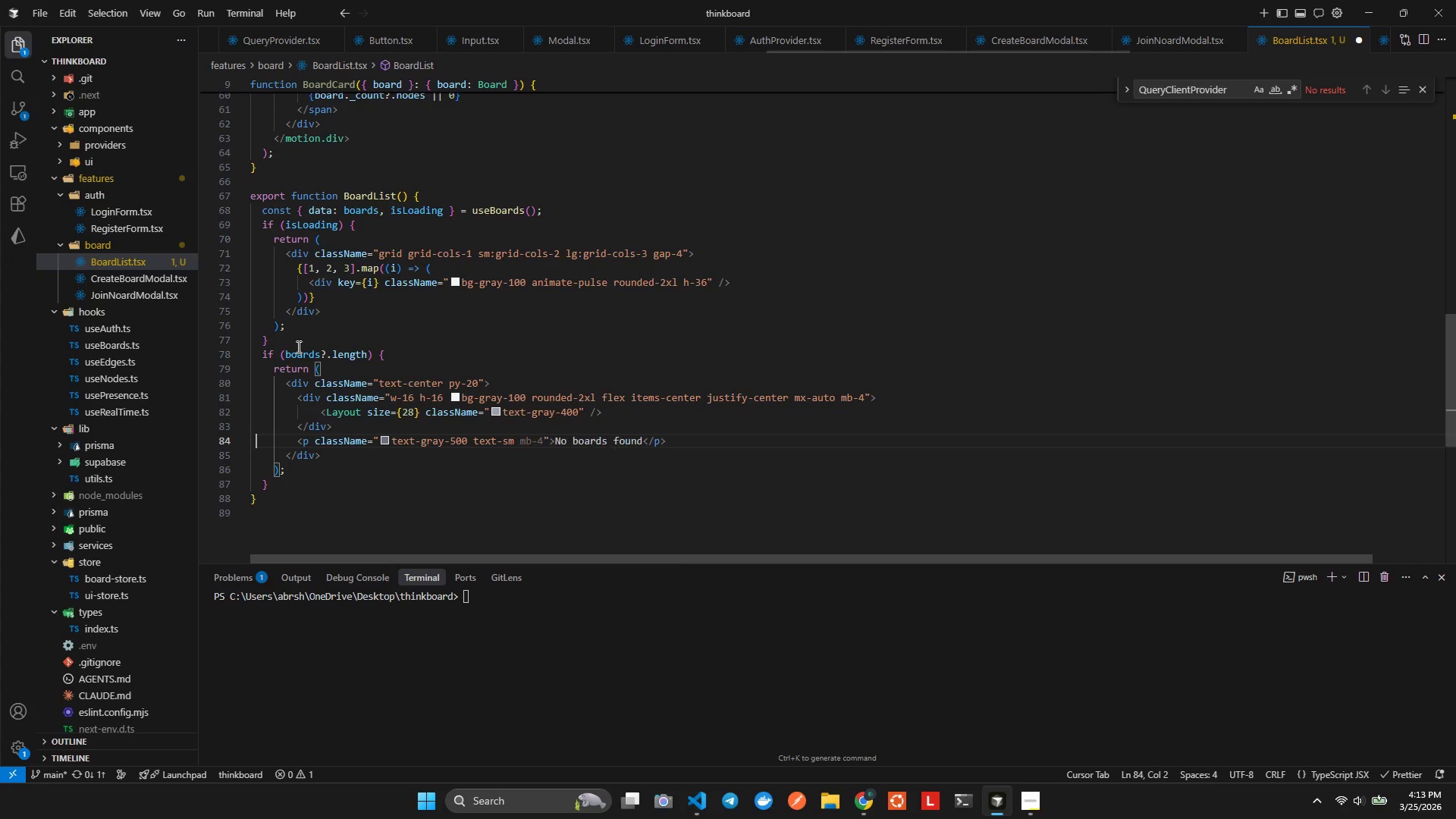 
hold_key(key=ArrowRight, duration=1.24)
 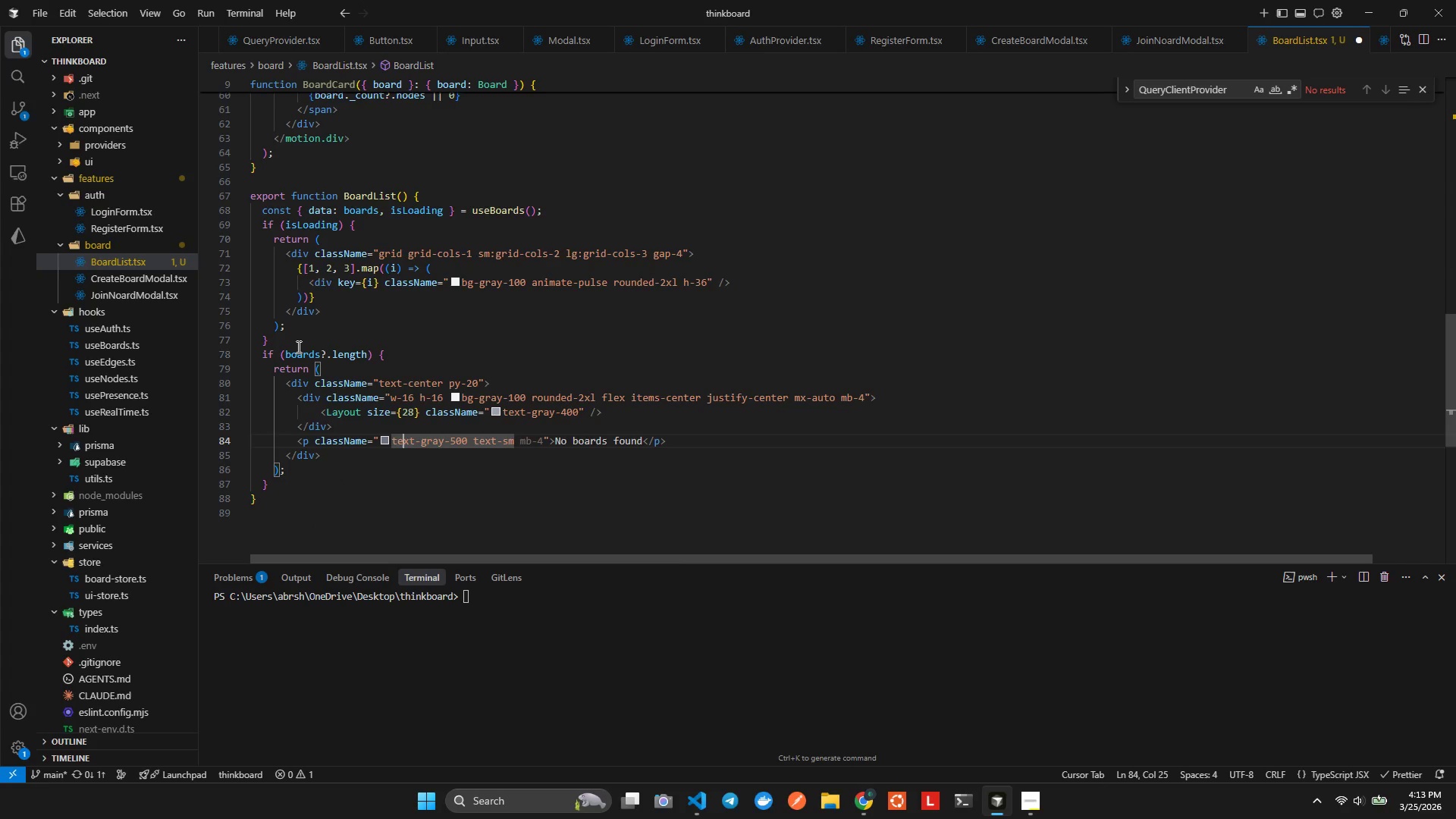 
key(ArrowLeft)
 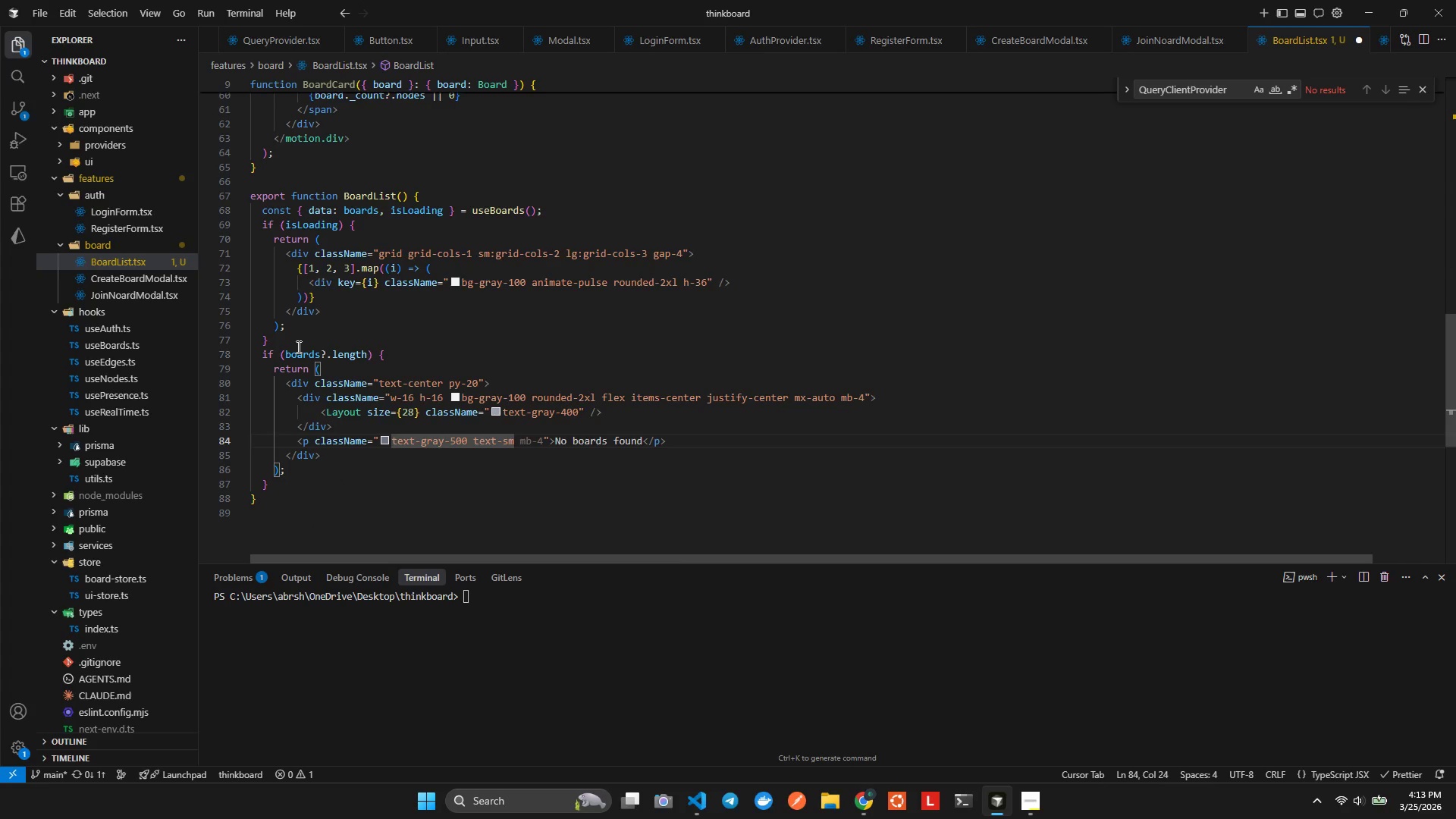 
hold_key(key=ArrowRight, duration=0.77)
 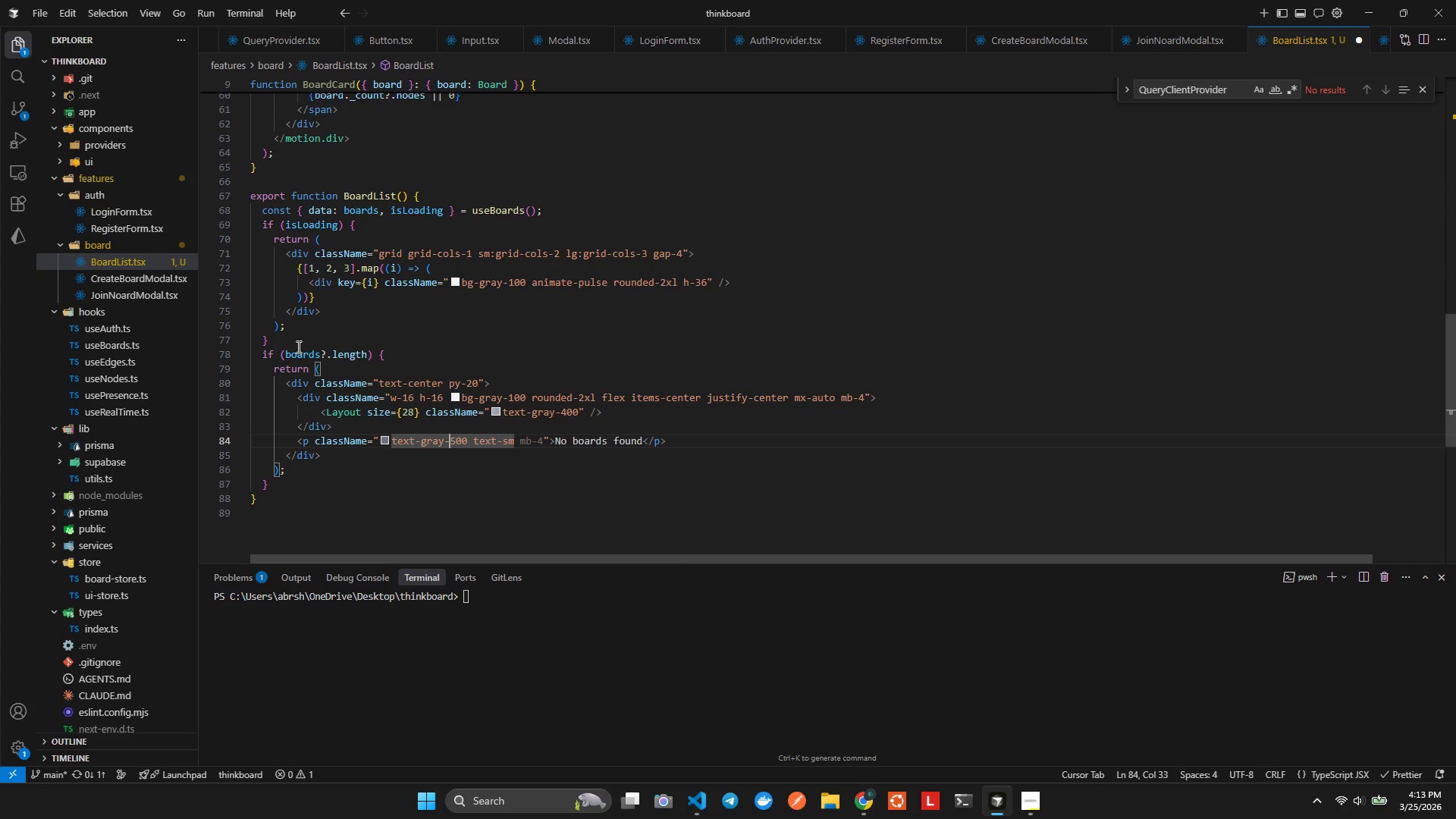 
key(ArrowRight)
 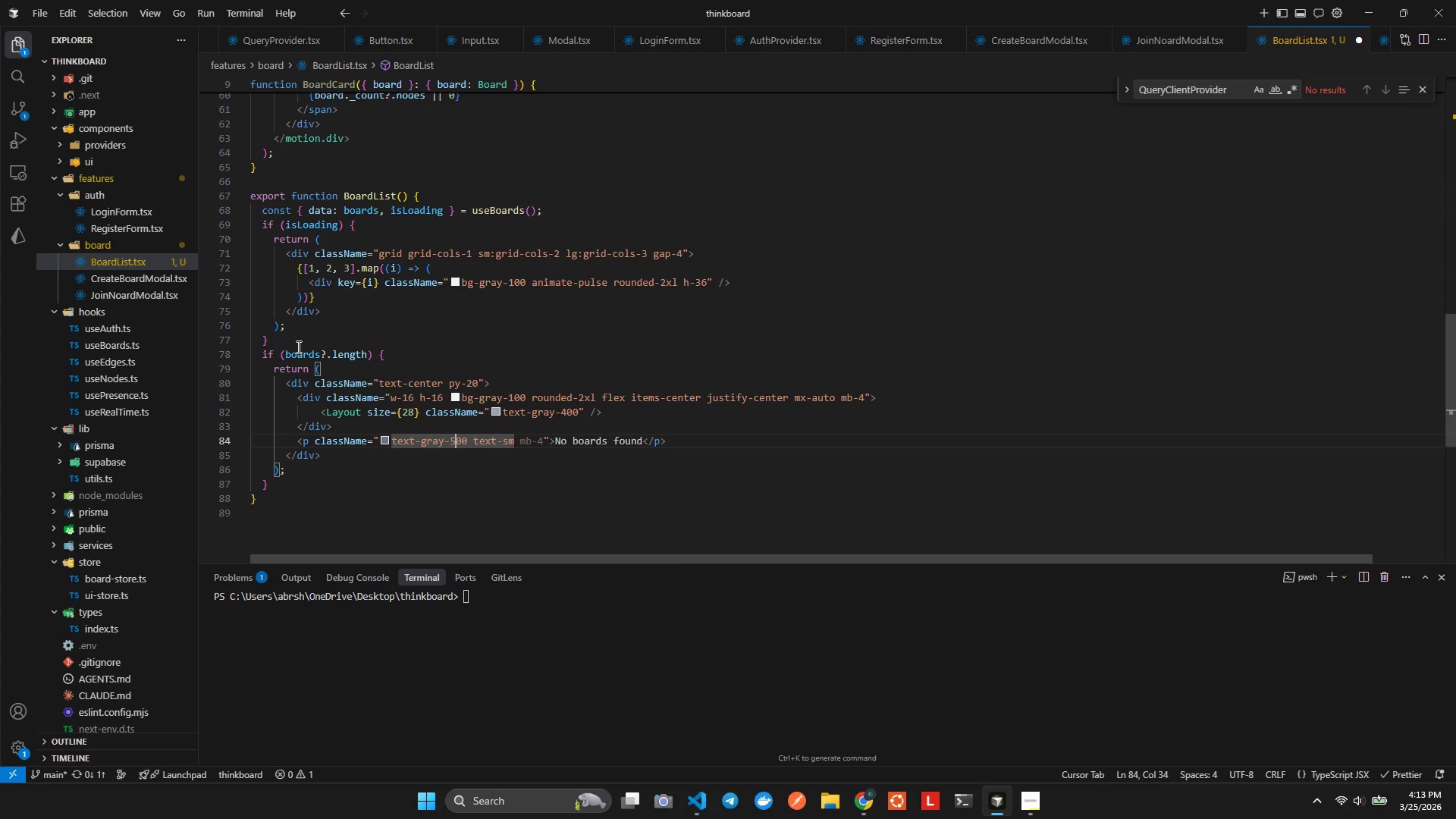 
hold_key(key=ArrowRight, duration=0.83)
 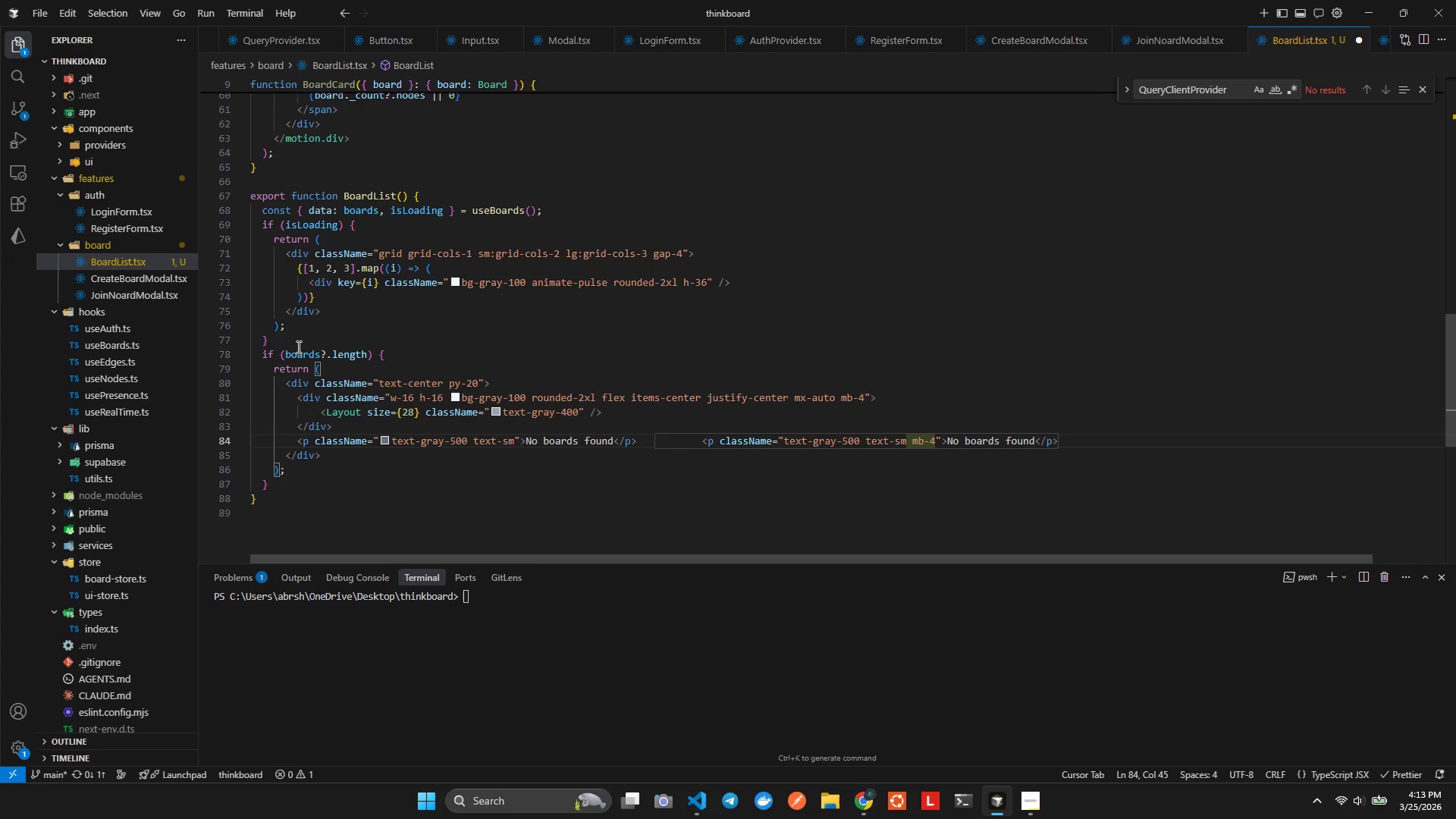 
key(ArrowLeft)
 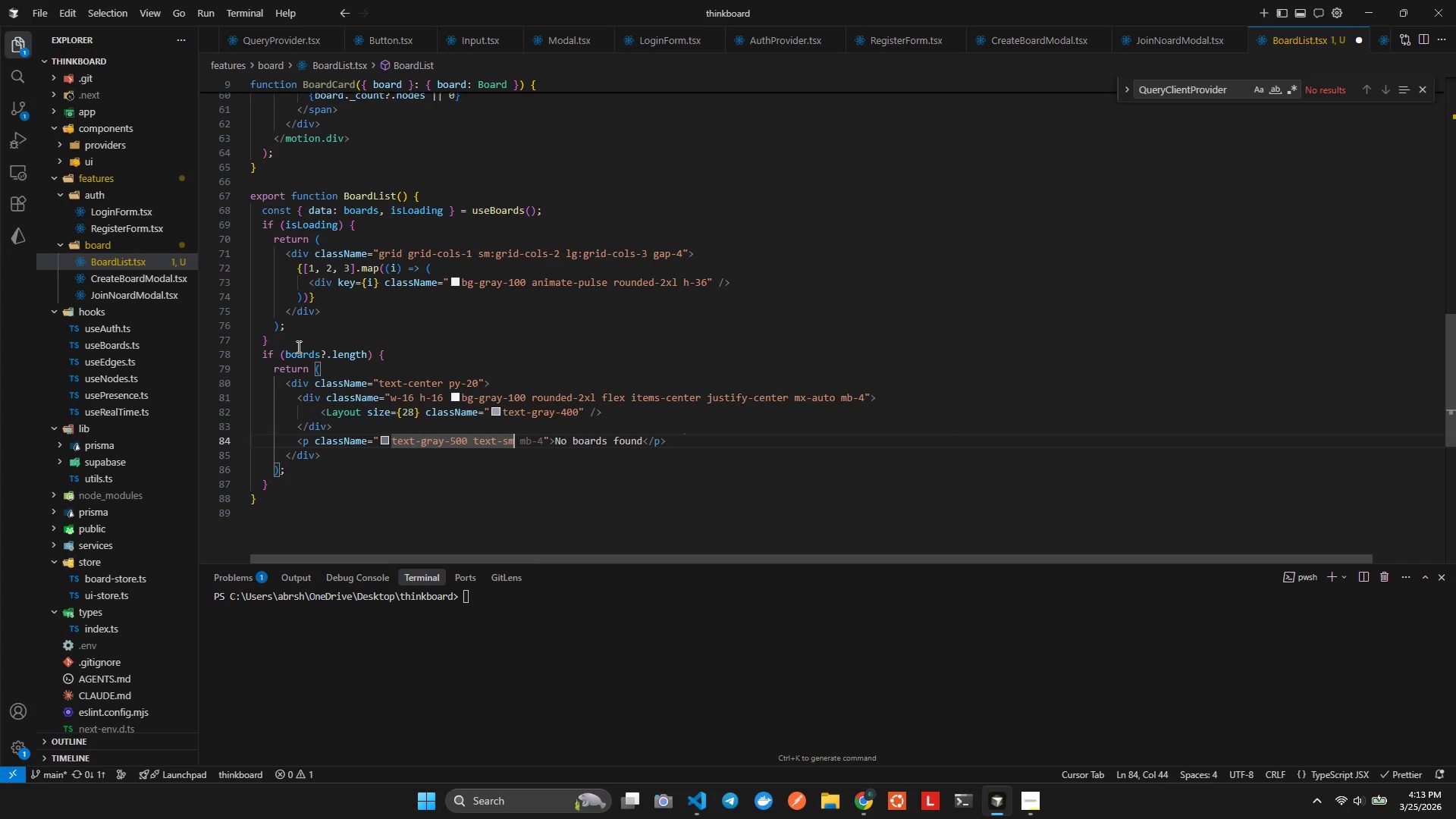 
type( textlg)
 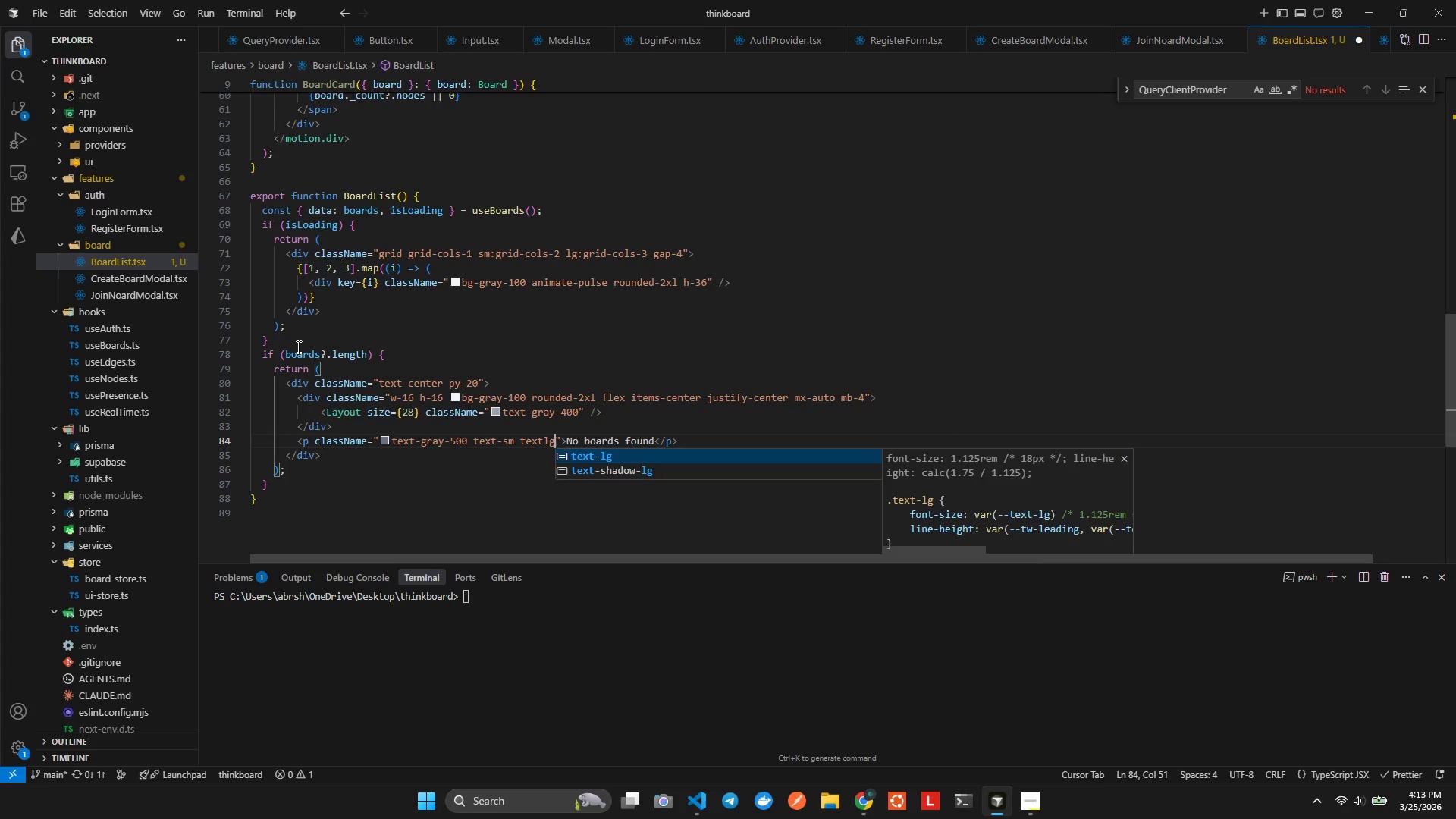 
key(Enter)
 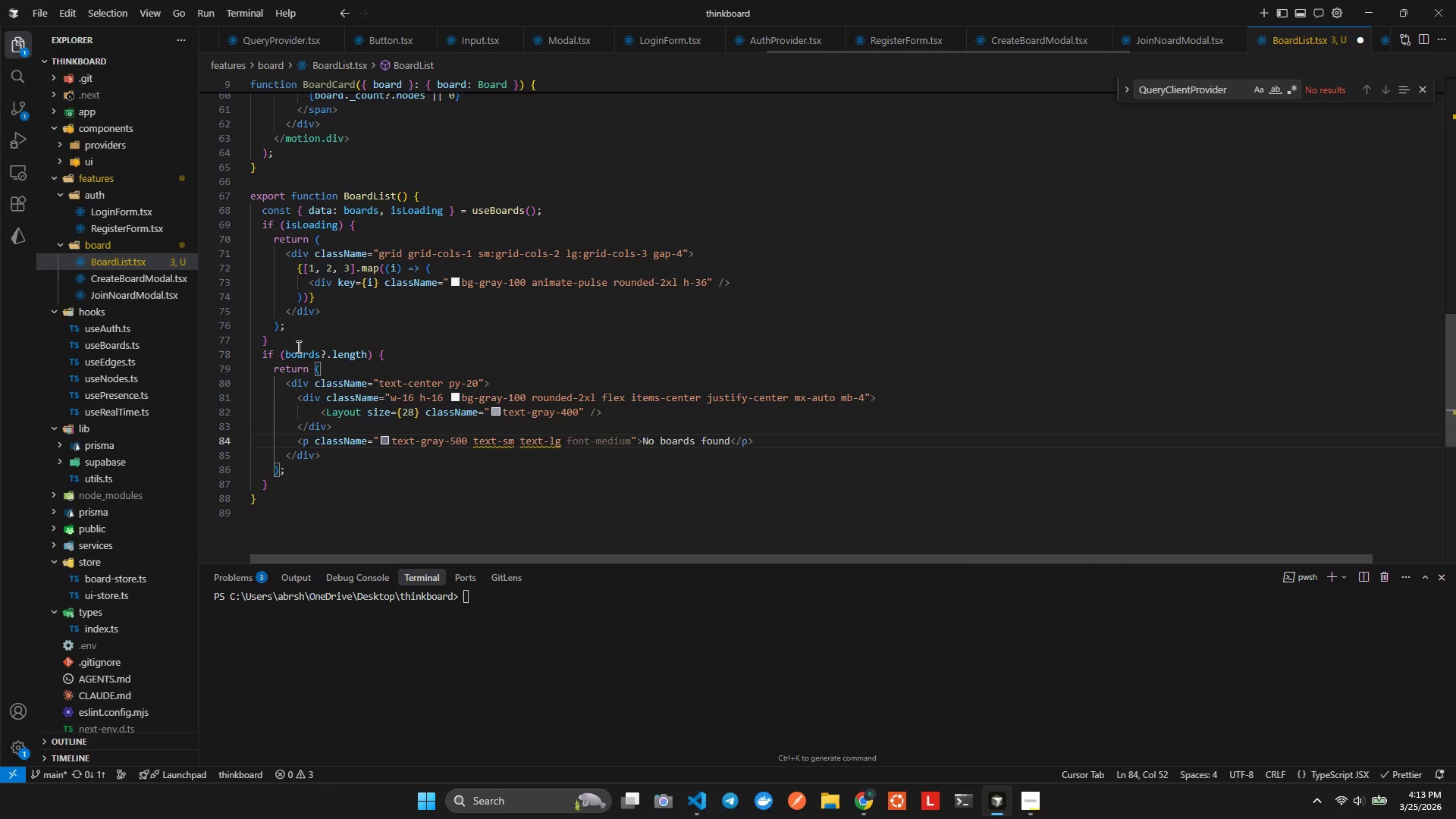 
type( fntme)
 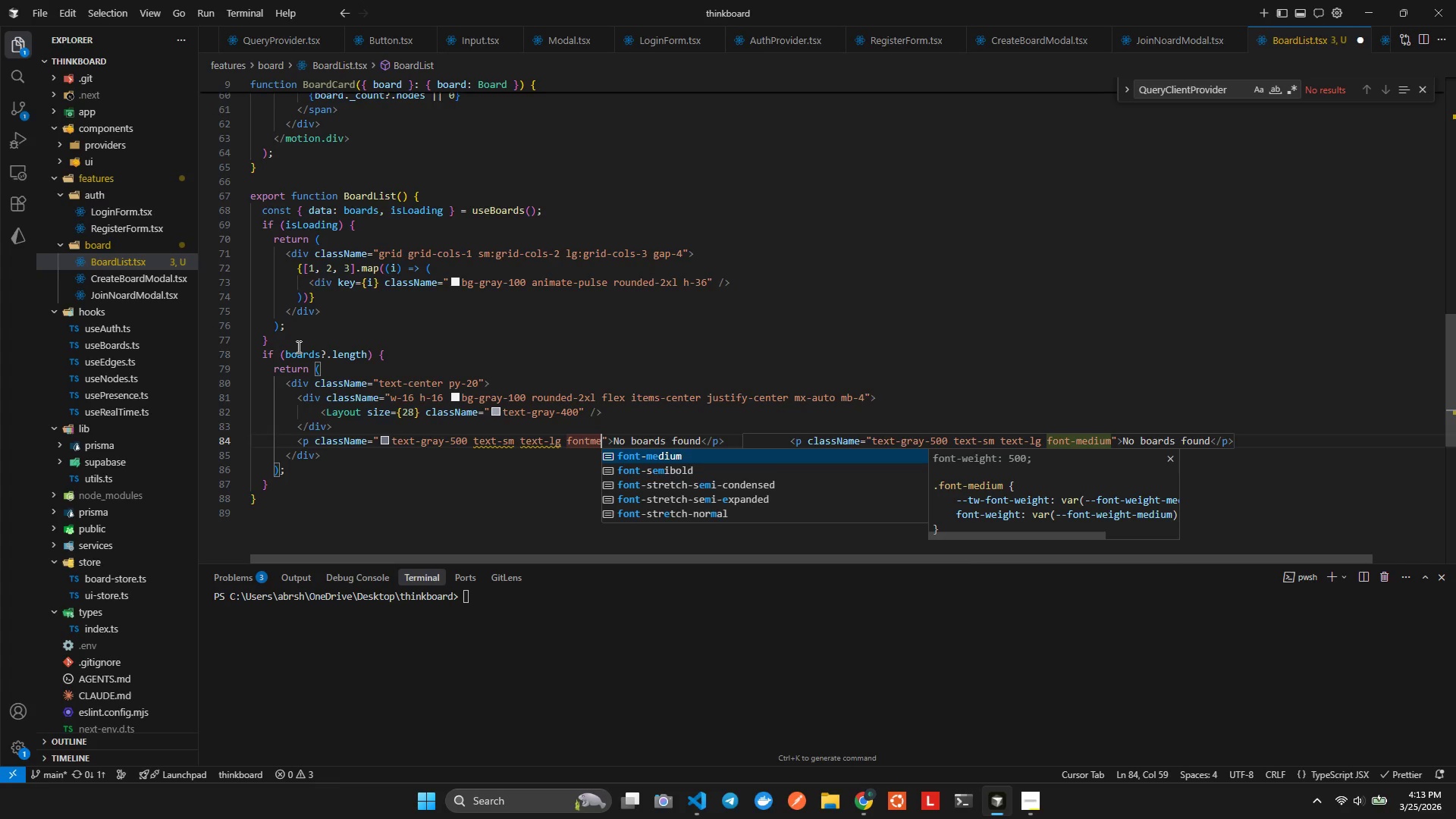 
hold_key(key=O, duration=0.33)
 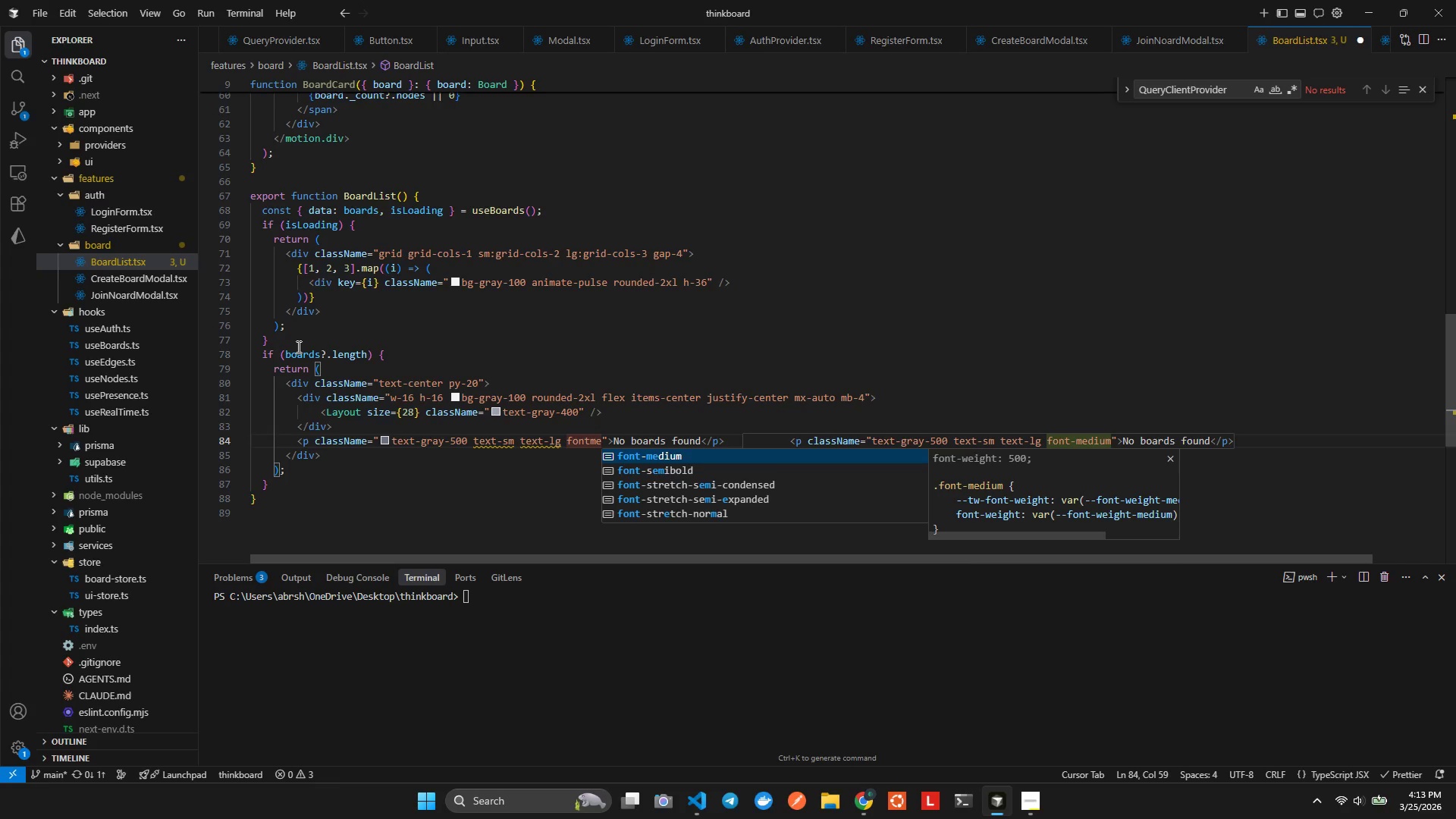 
key(Control+Space)
 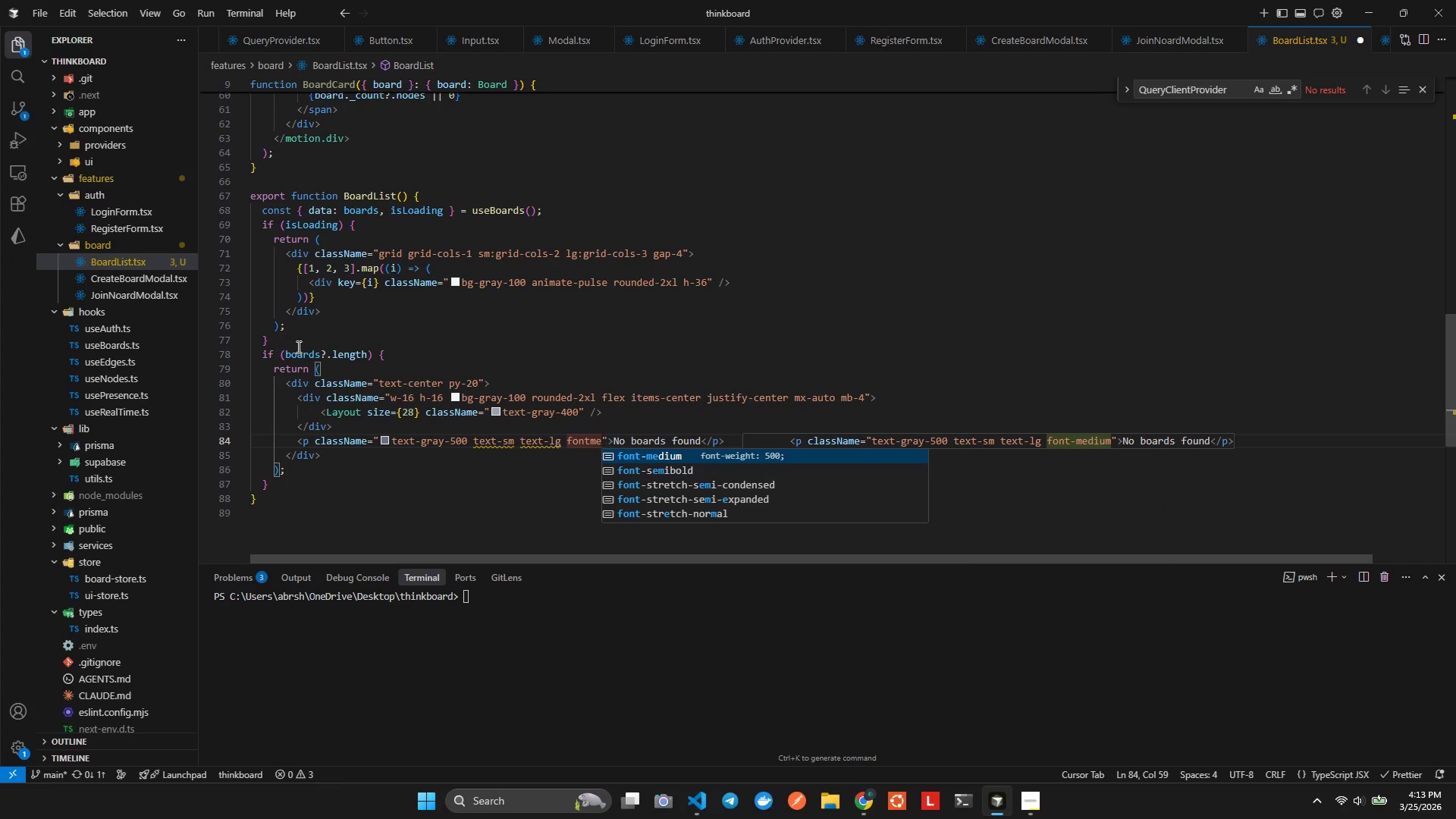 
key(Enter)
 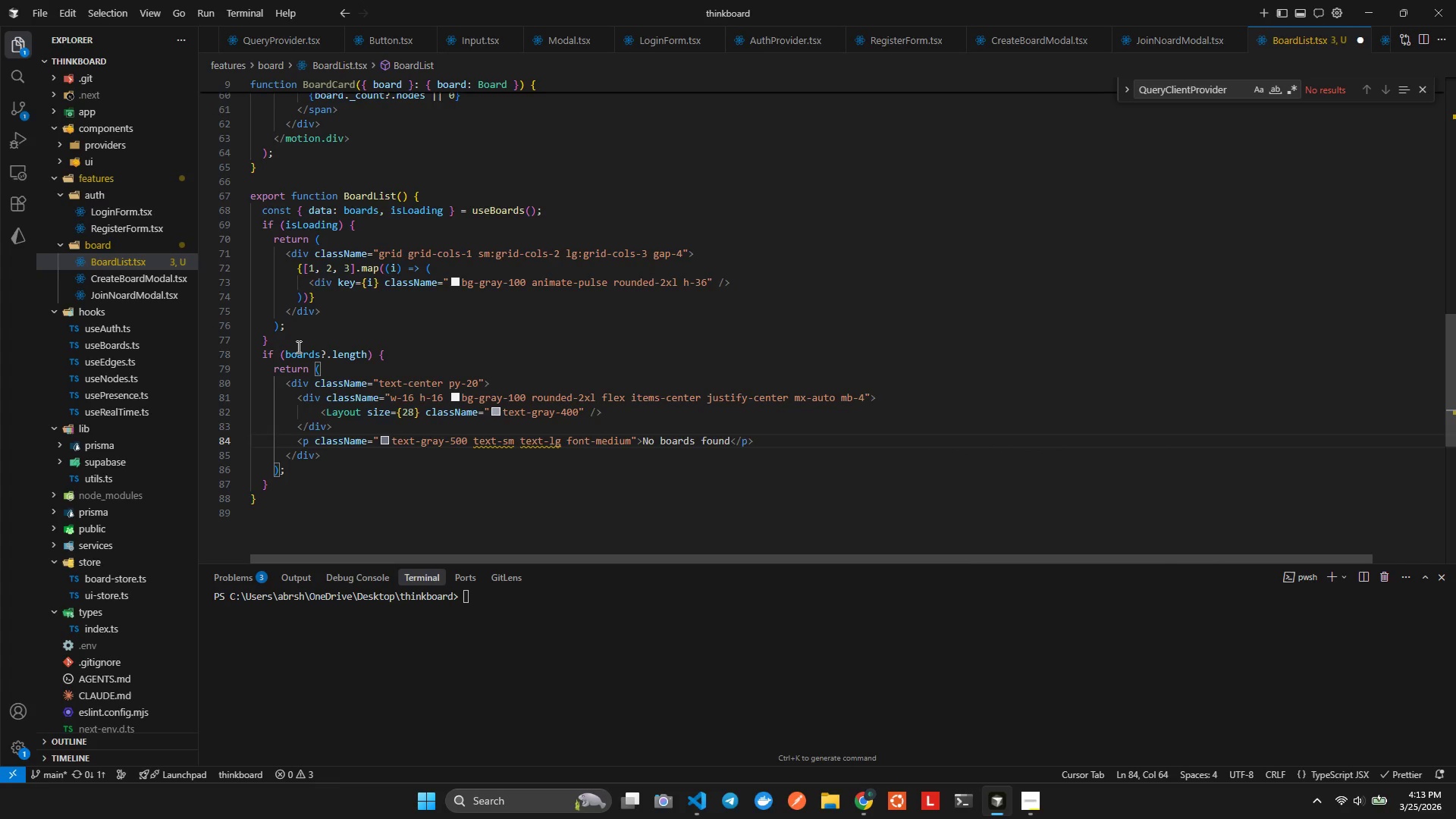 
key(ArrowRight)
 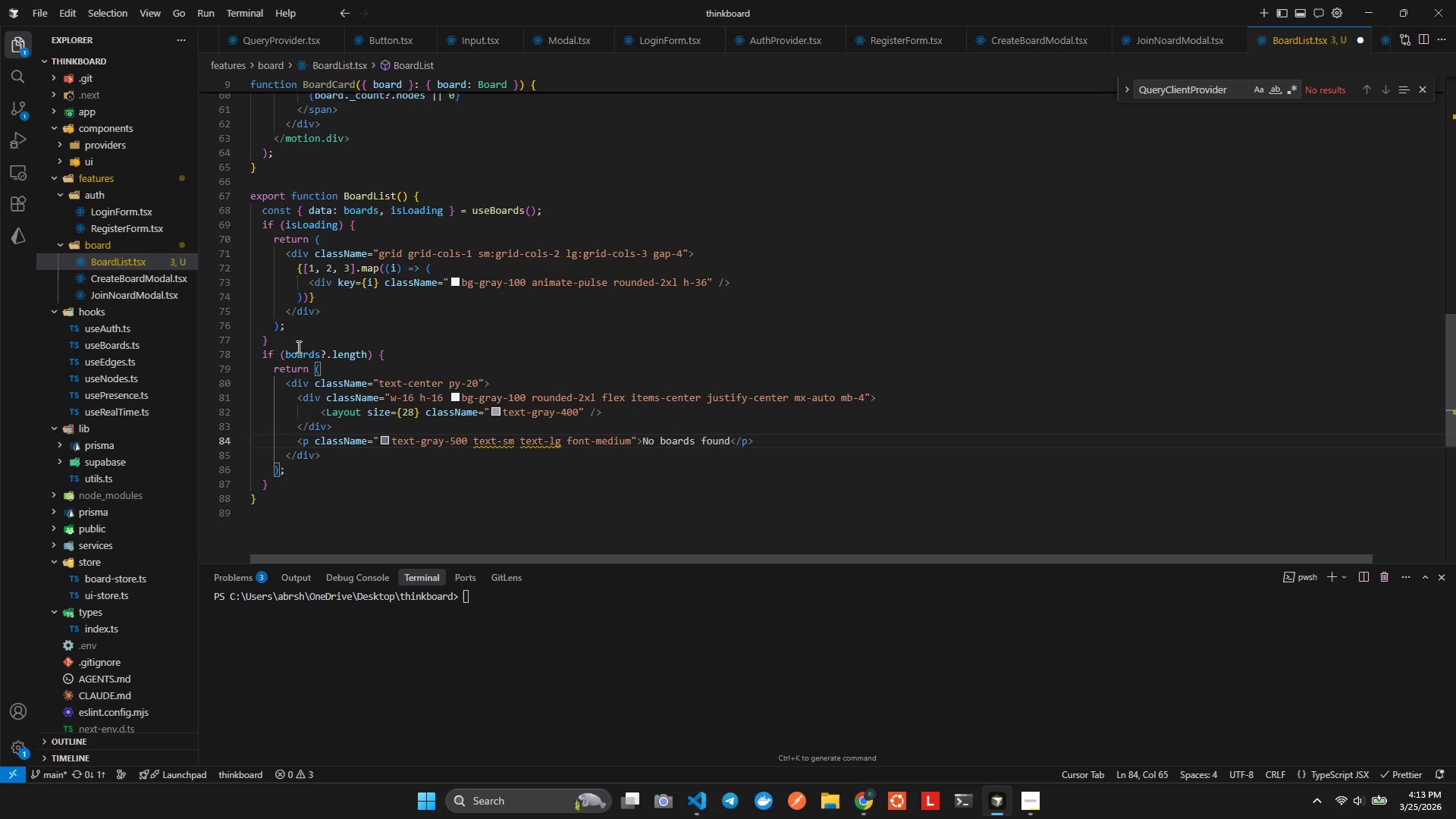 
hold_key(key=ArrowRight, duration=0.77)
 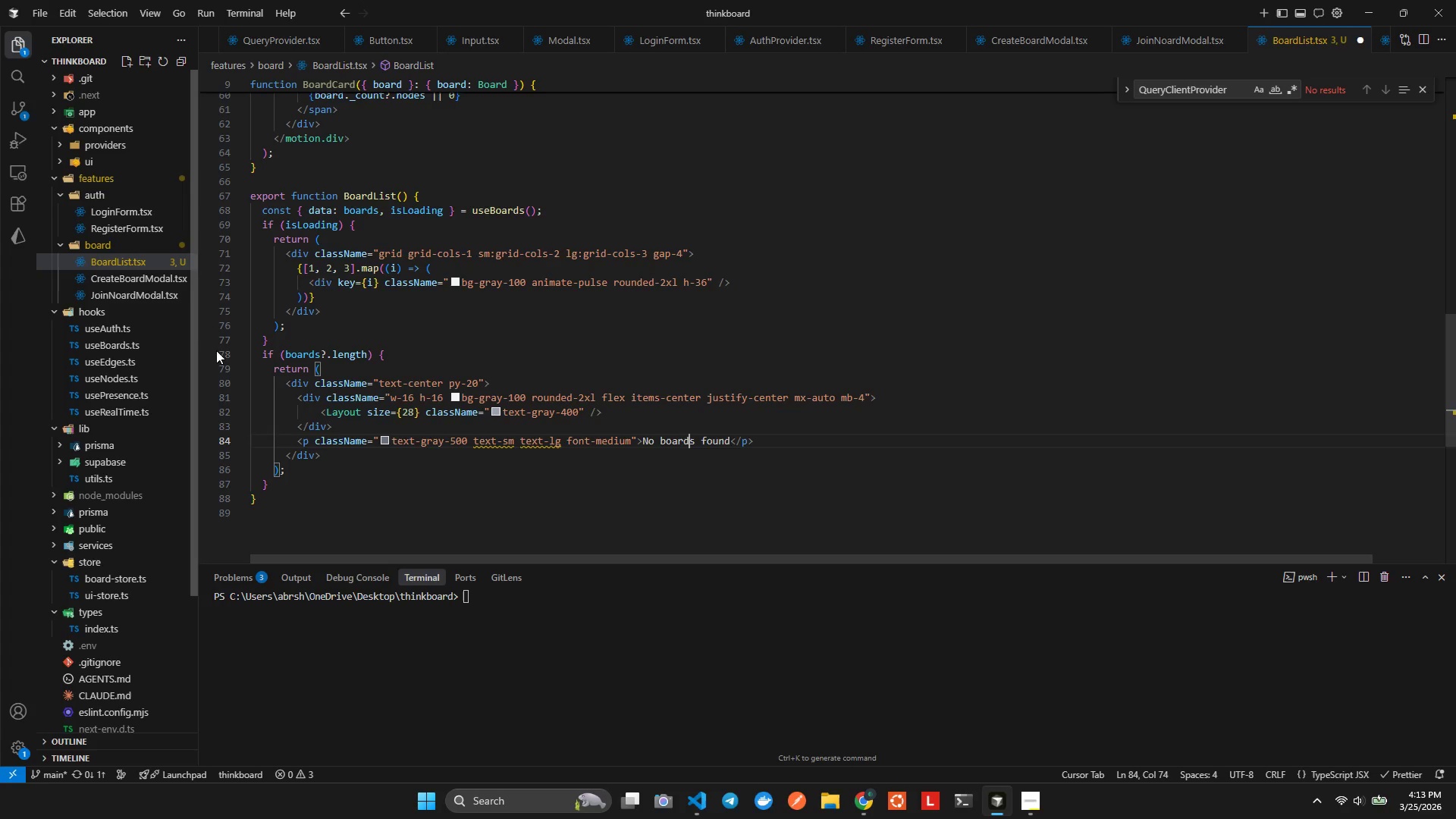 
left_click([281, 353])
 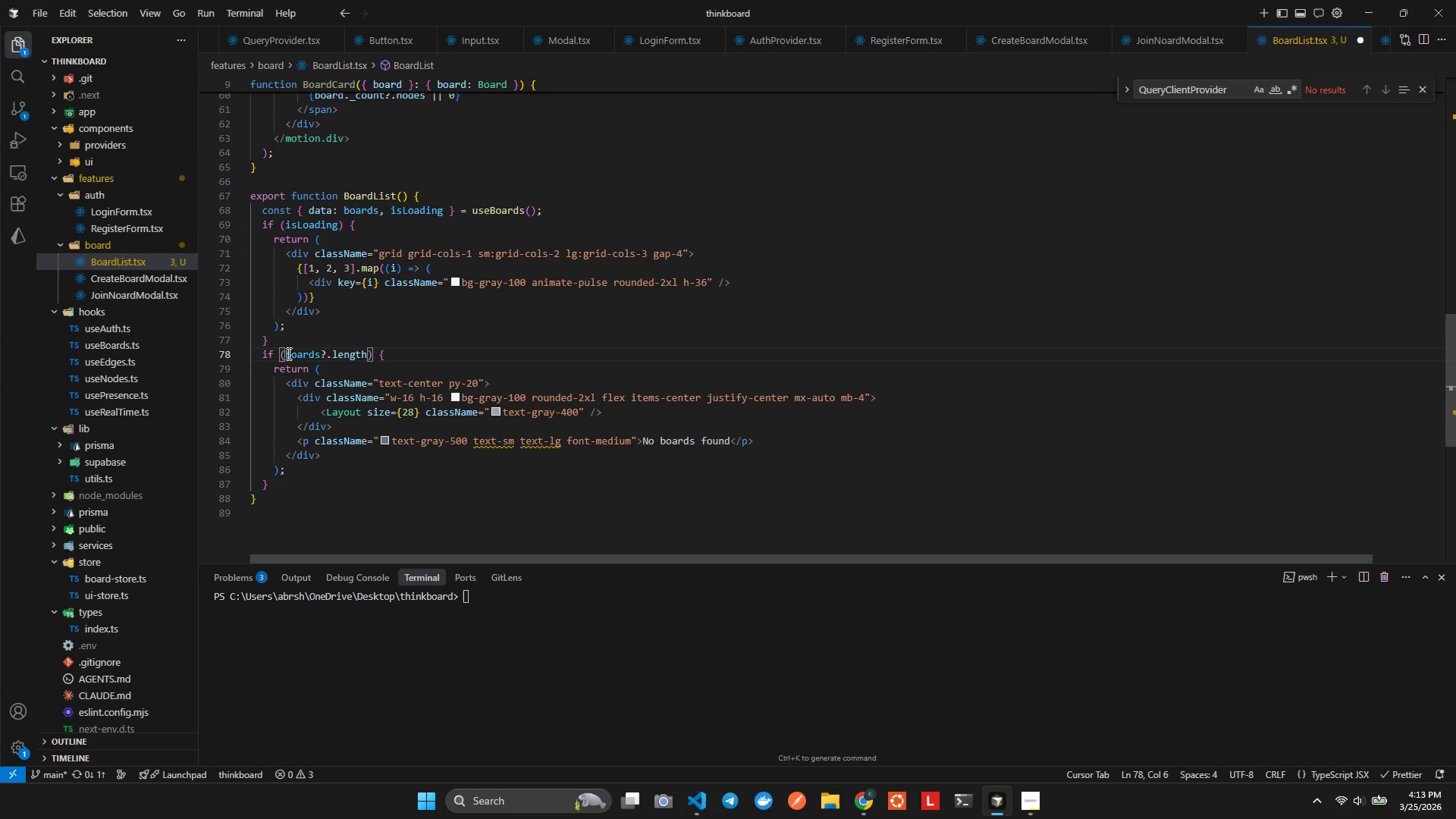 
left_click([287, 353])
 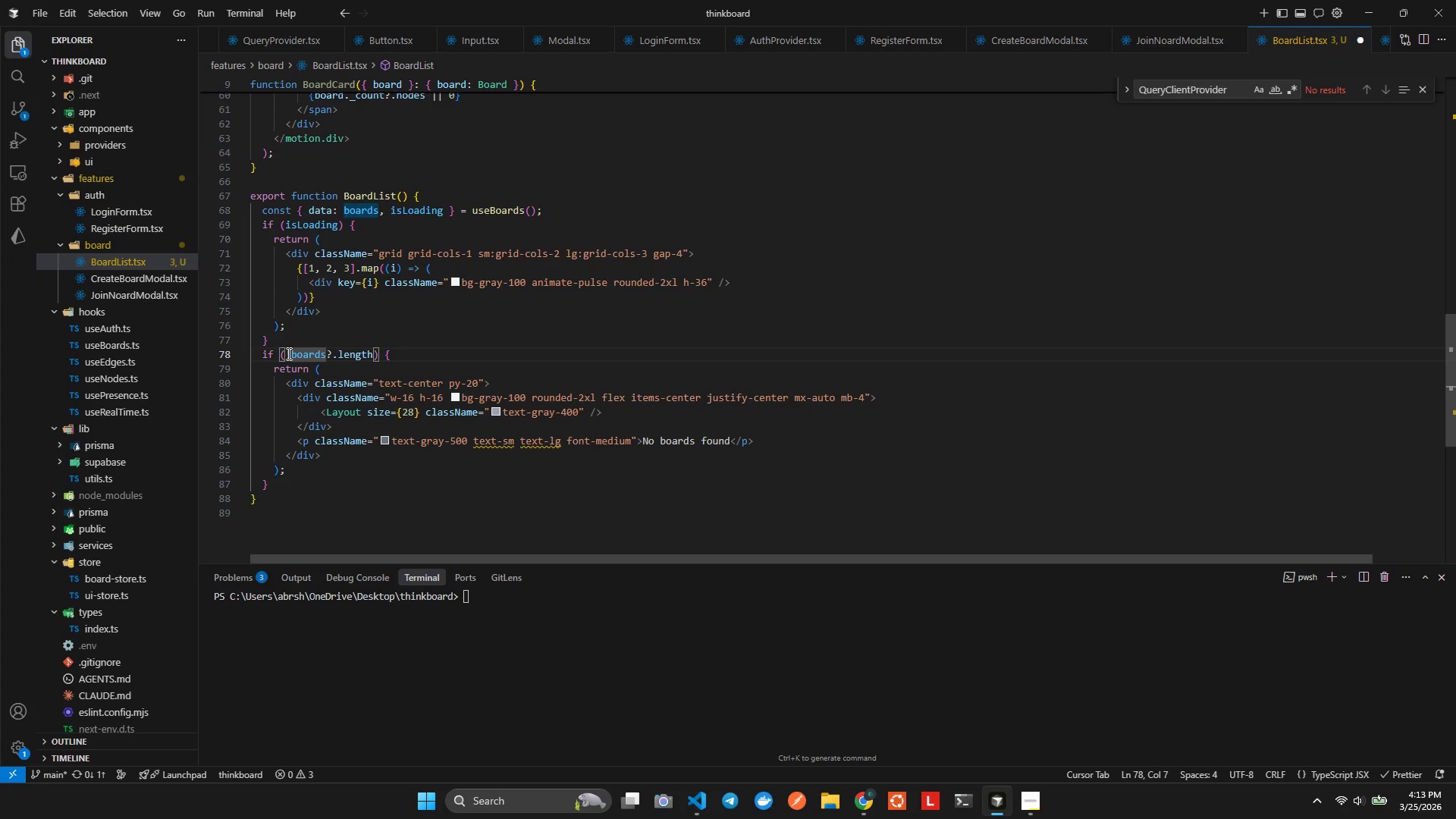 
key(Backquote)
 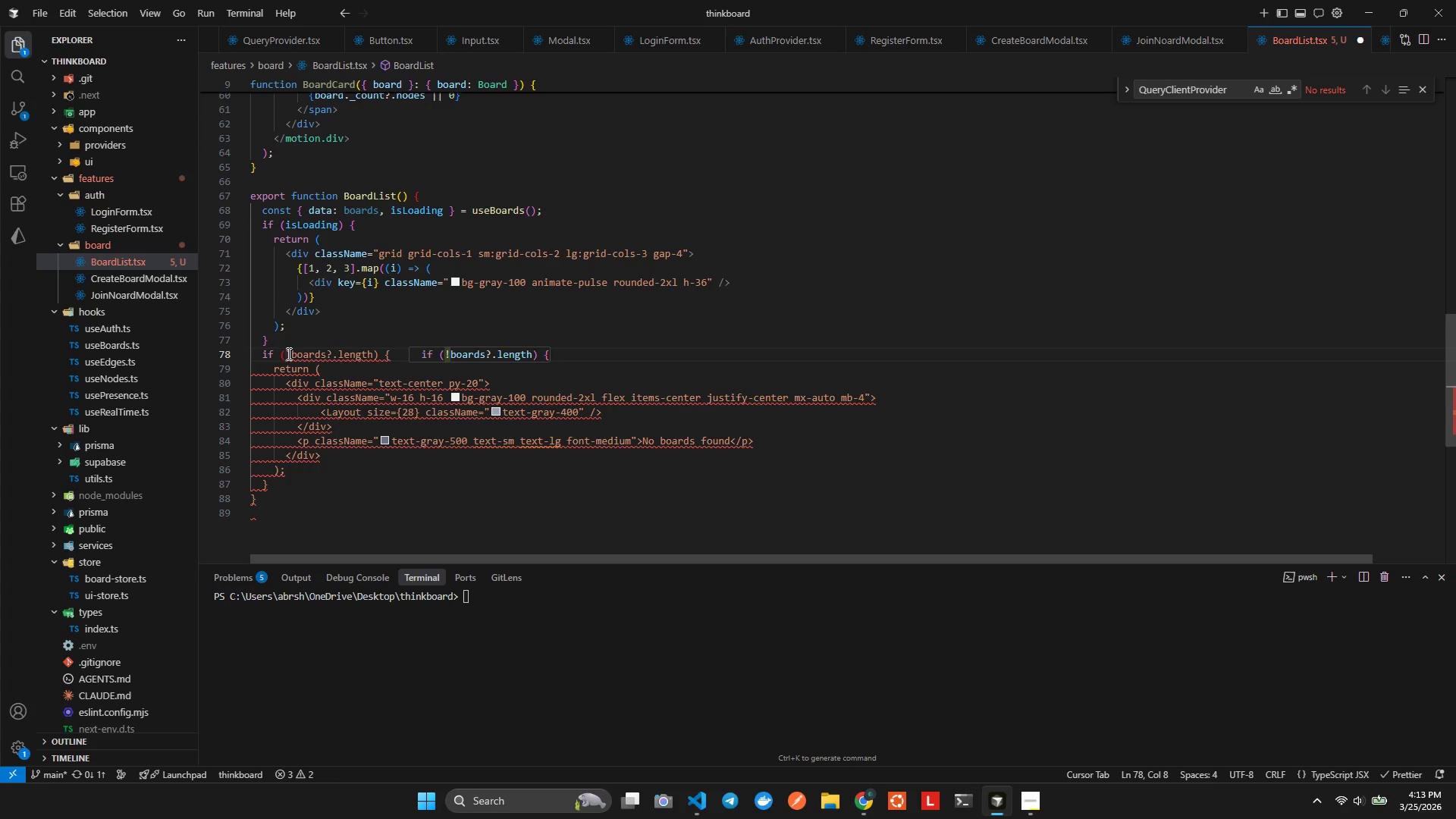 
key(Control+ControlLeft)
 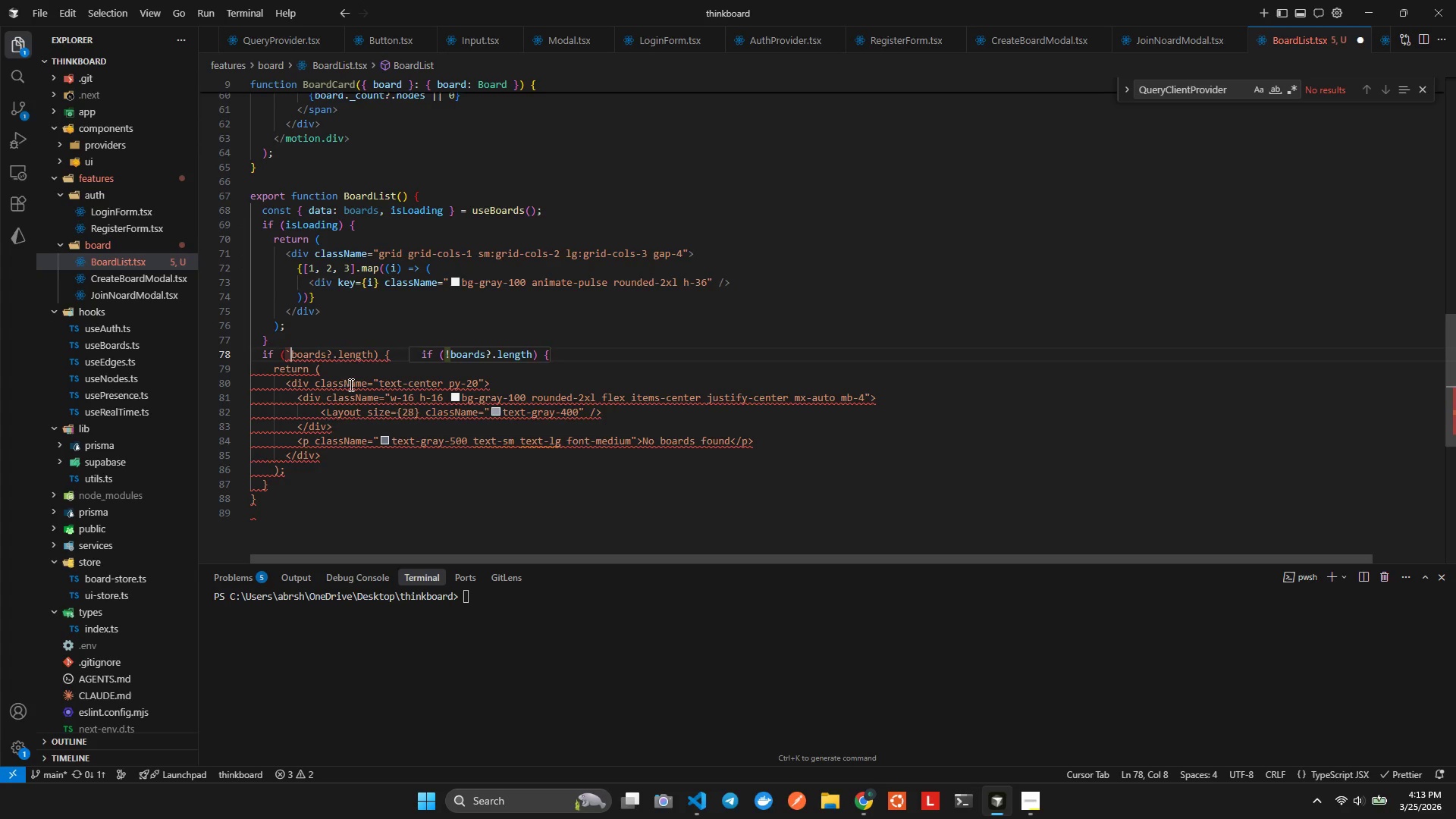 
key(Control+Z)
 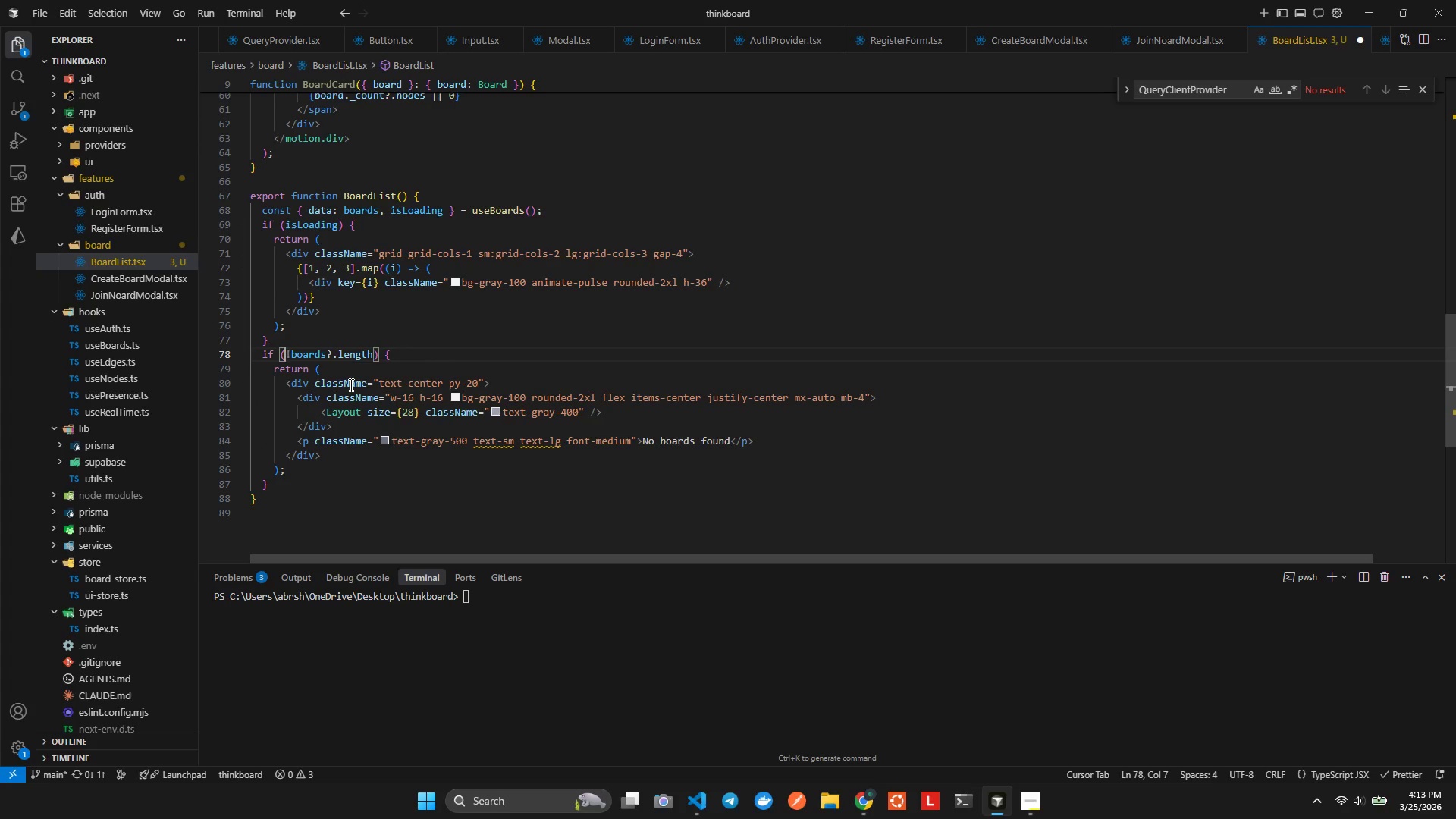 
key(Backquote)
 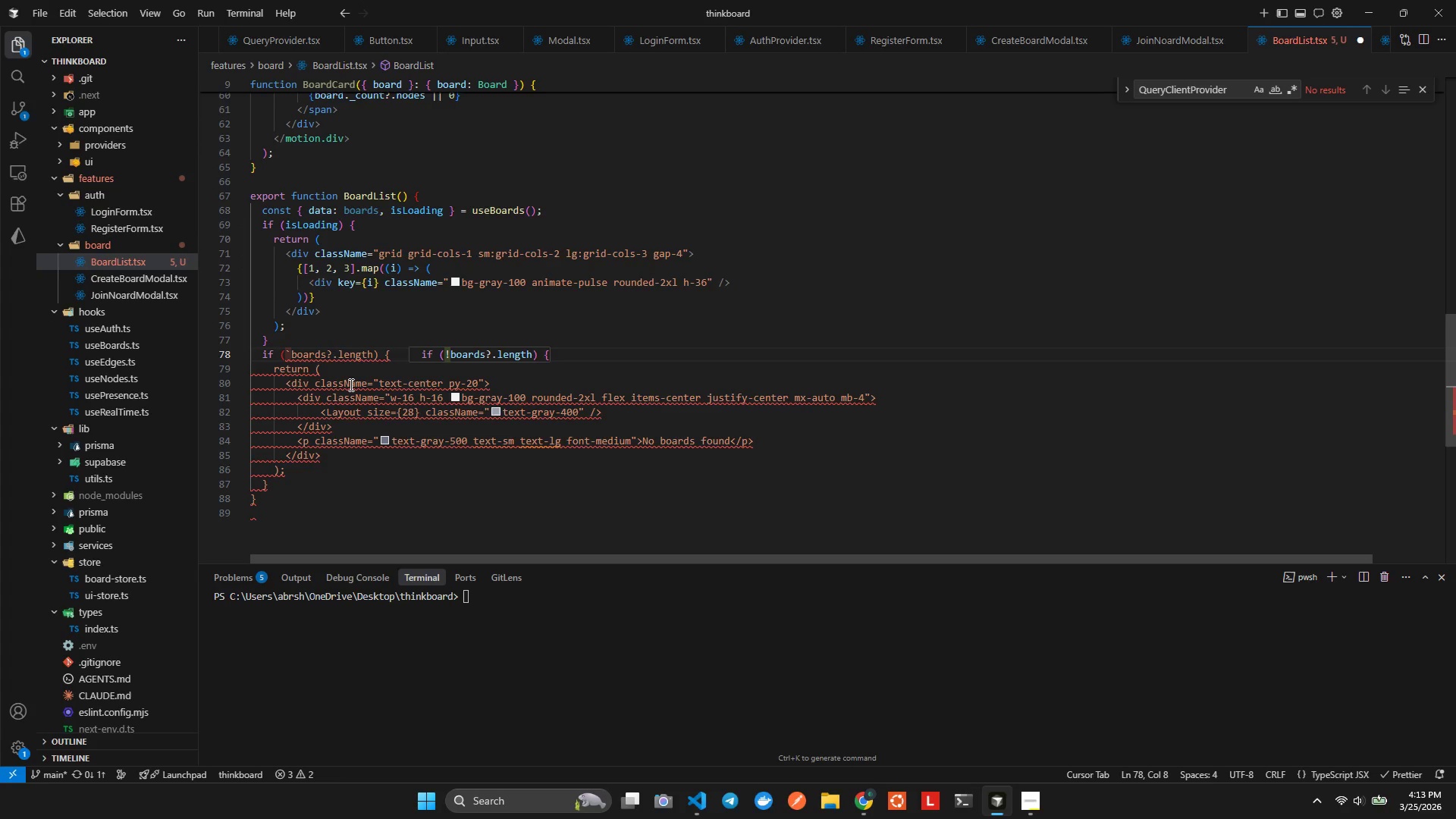 
key(Backspace)
 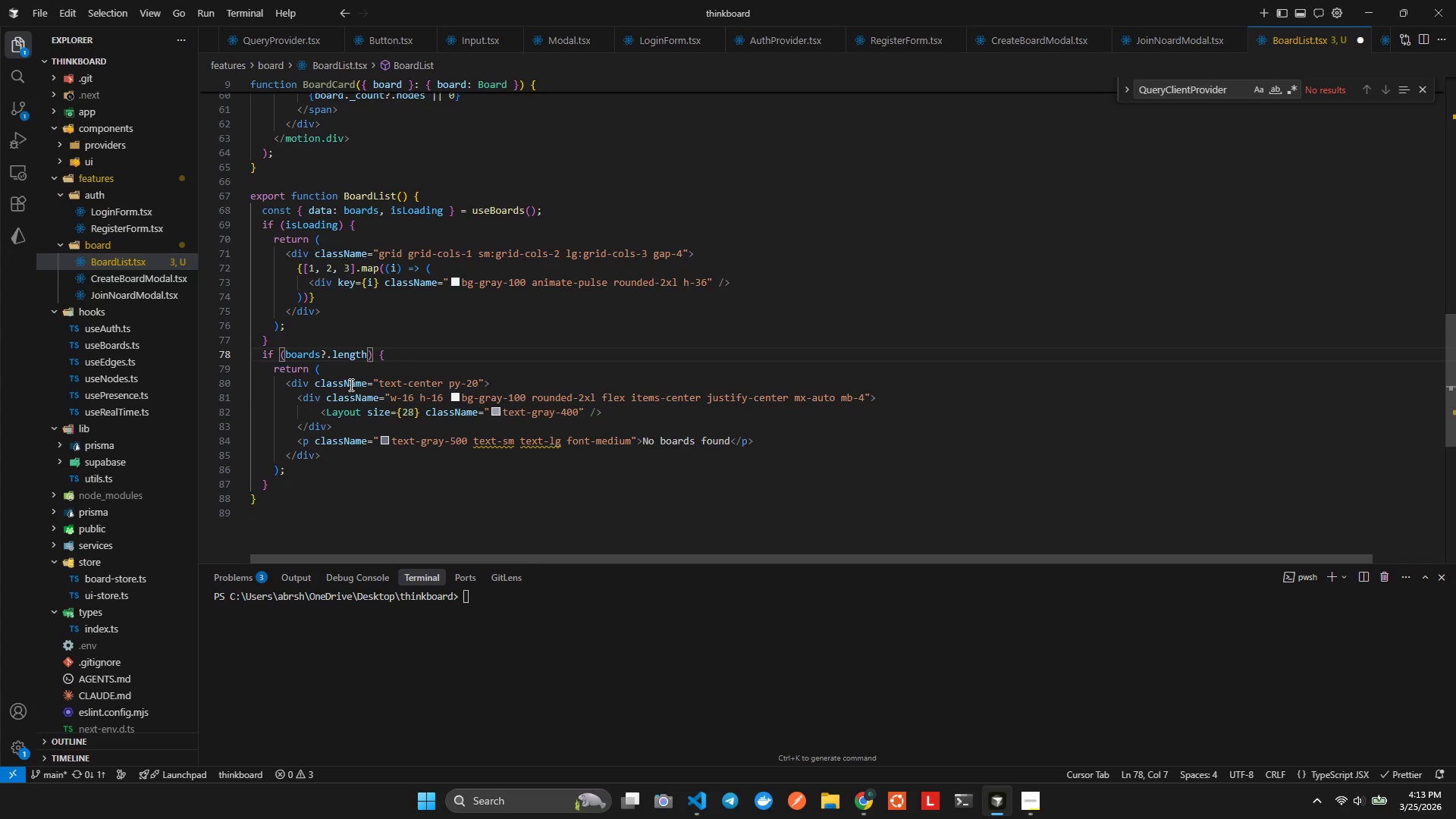 
key(Tab)
 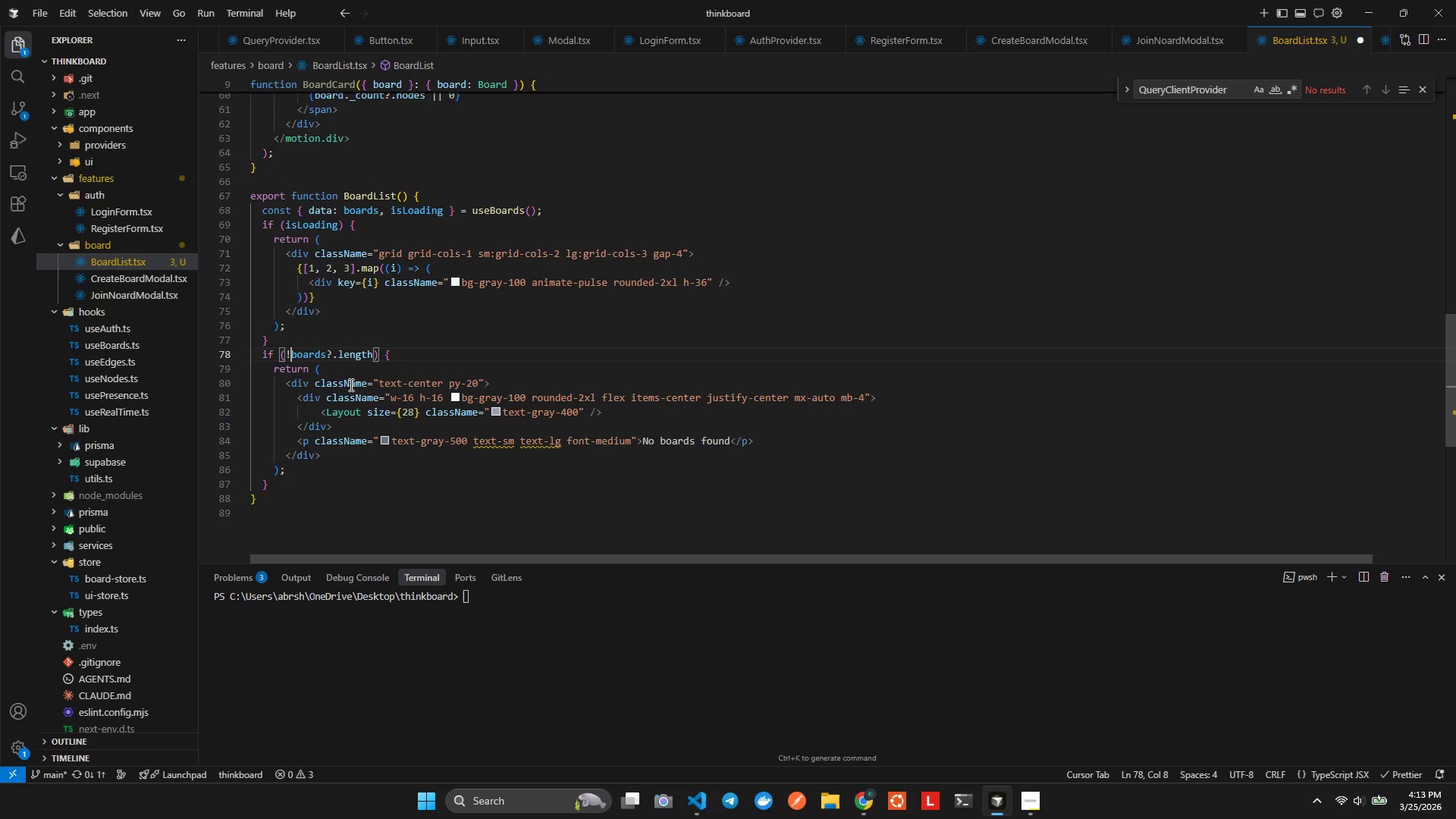 
key(ArrowDown)
 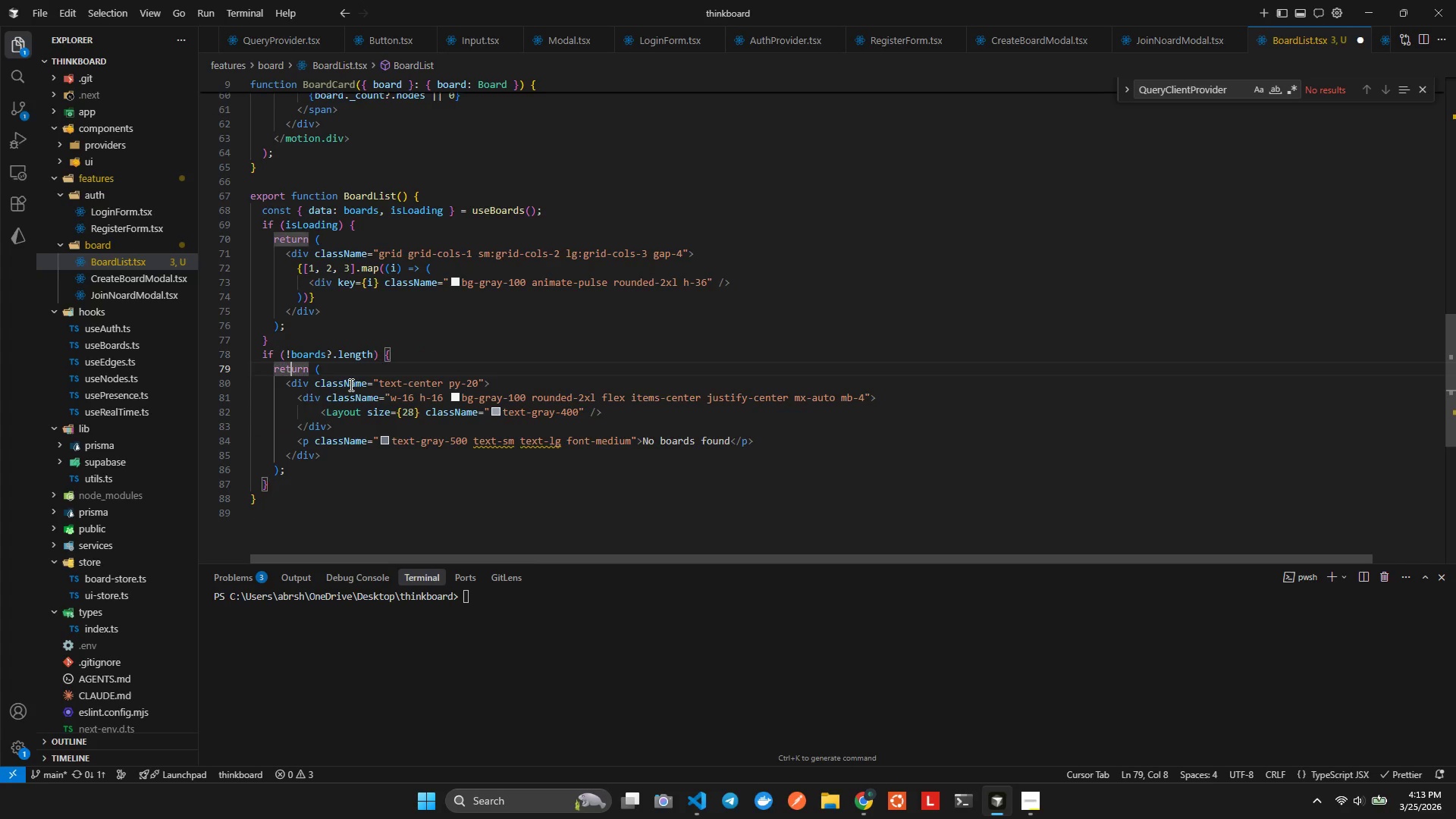 
key(ArrowDown)
 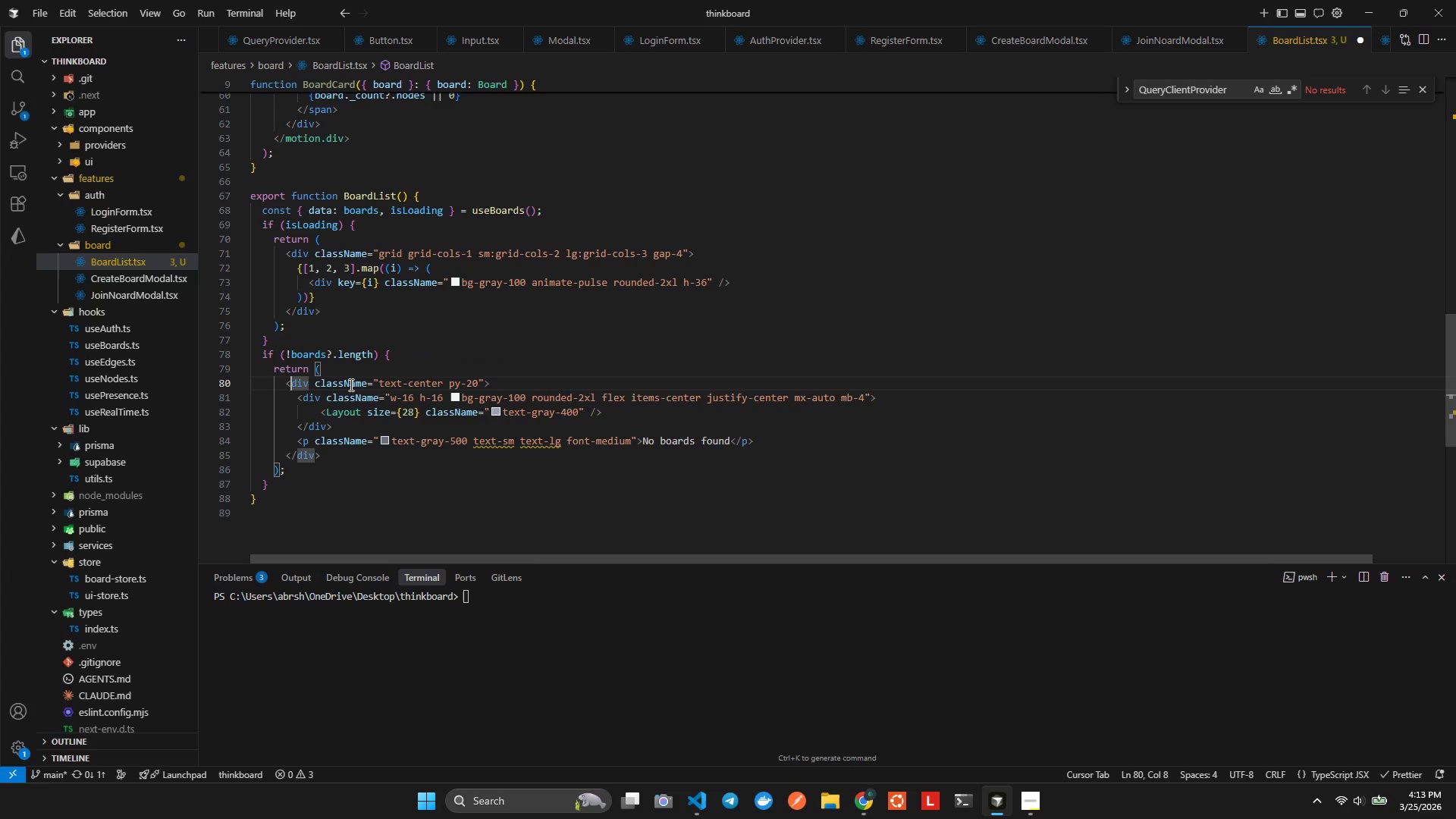 
key(Alt+Shift+ShiftLeft)
 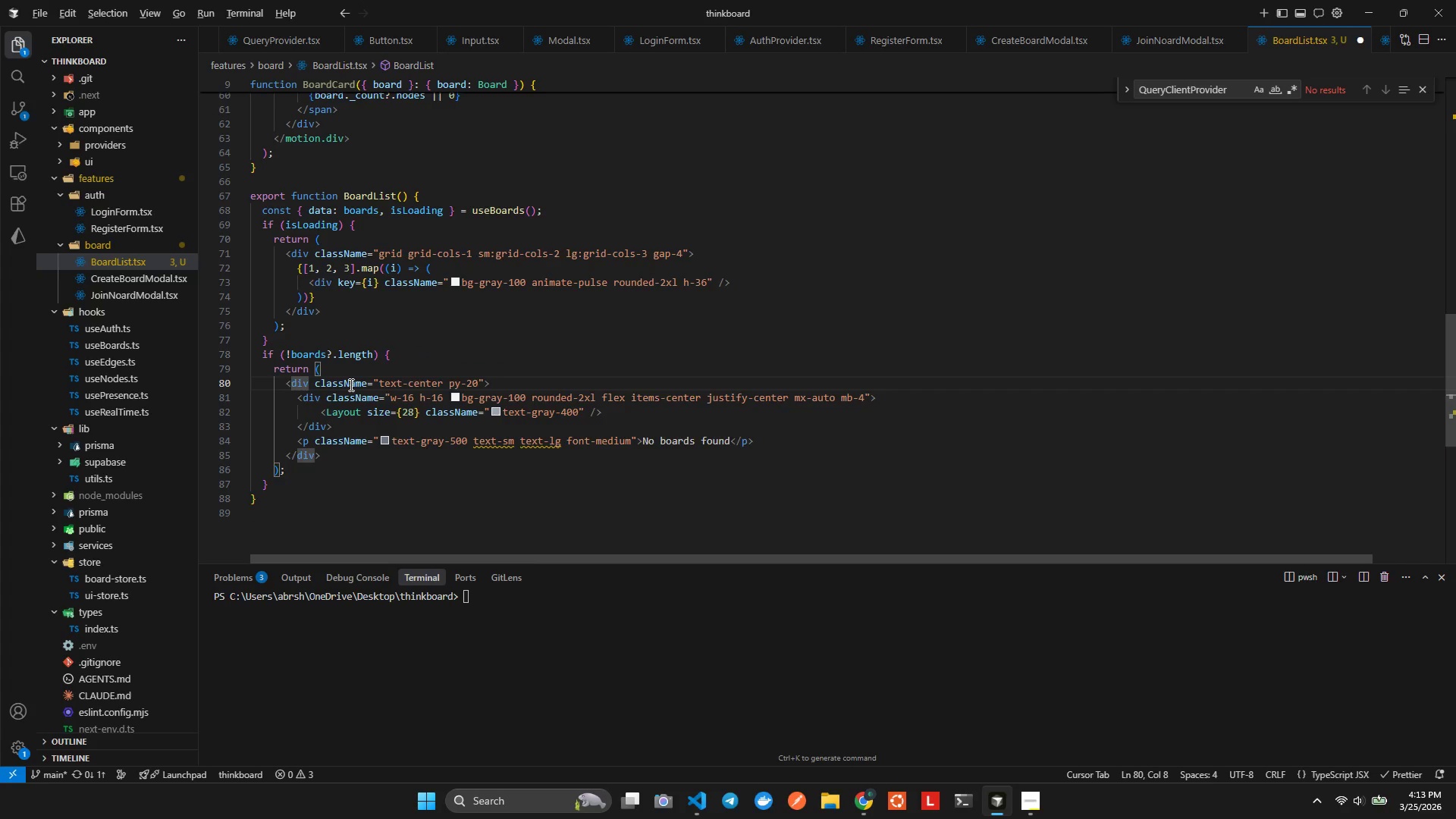 
key(Alt+Shift+F)
 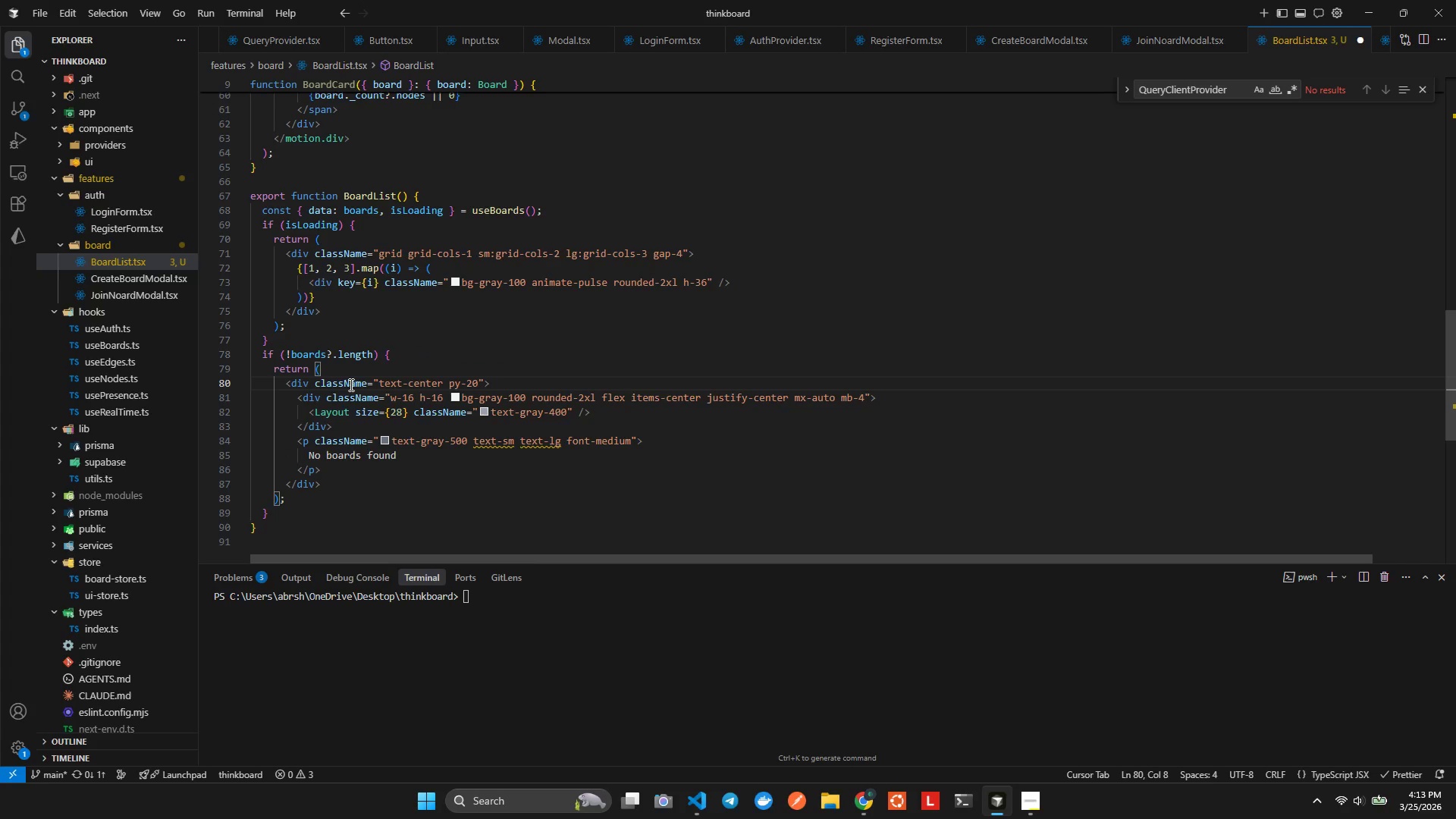 
key(ArrowDown)
 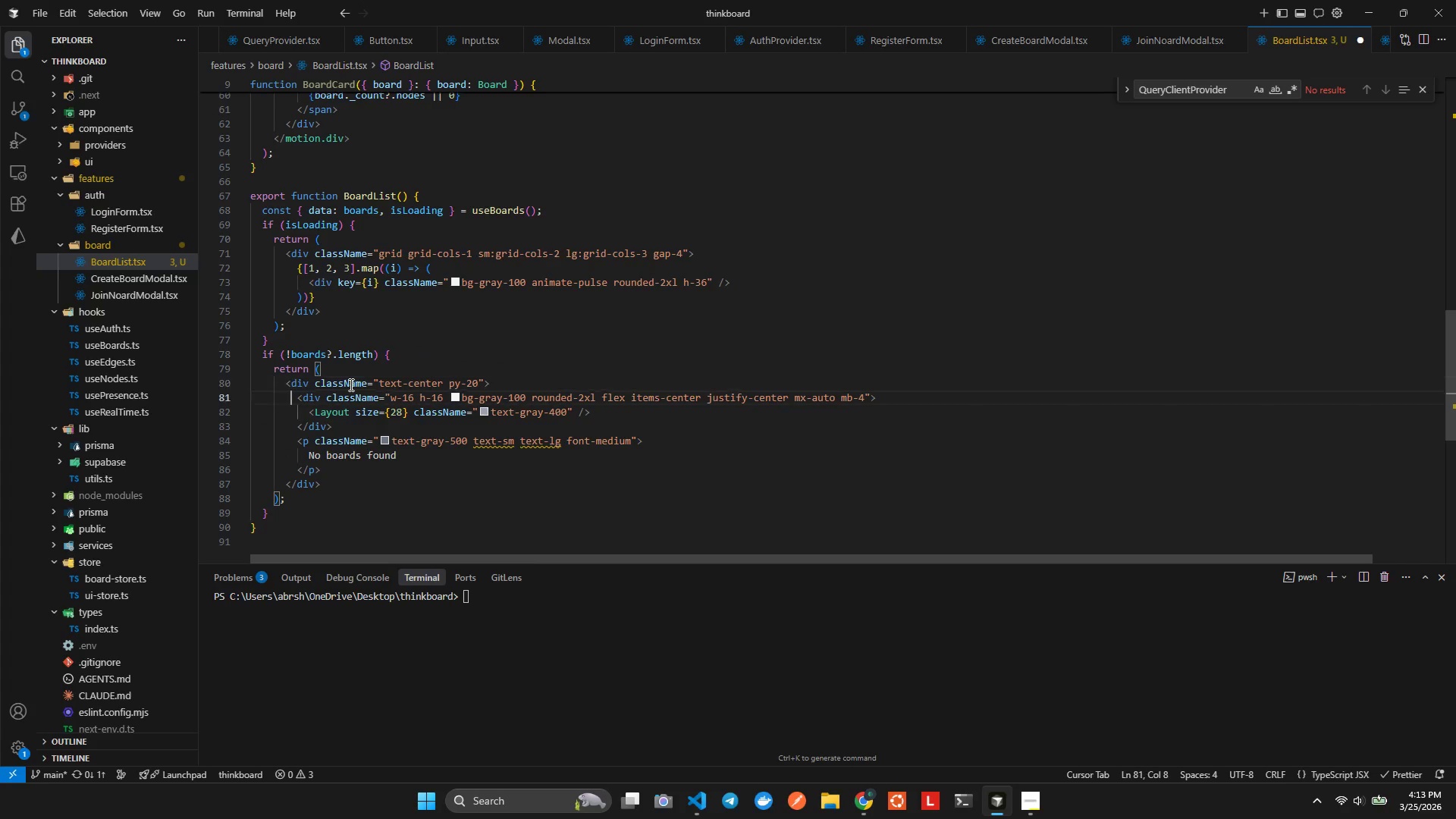 
key(ArrowDown)
 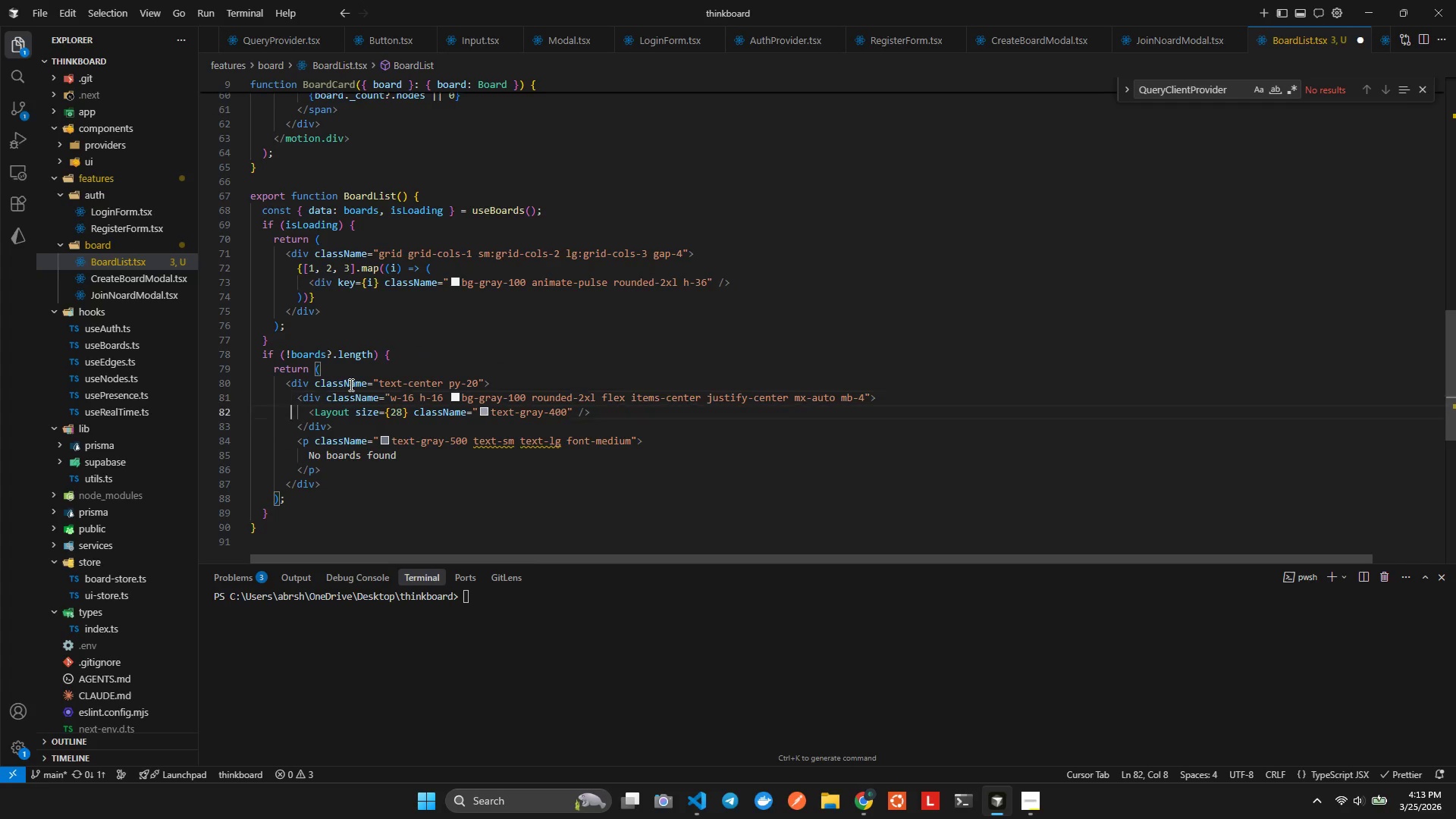 
key(ArrowDown)
 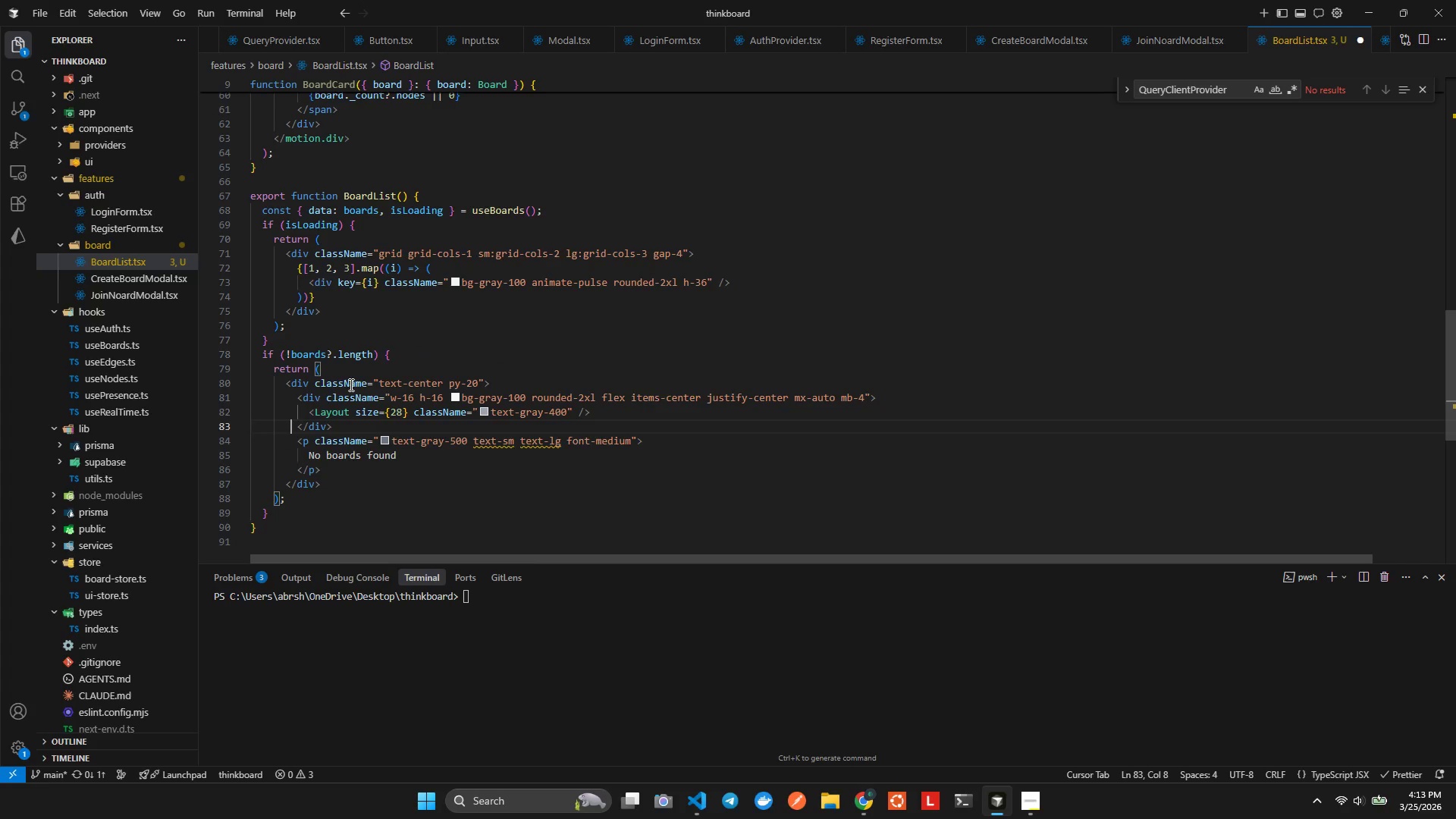 
key(ArrowDown)
 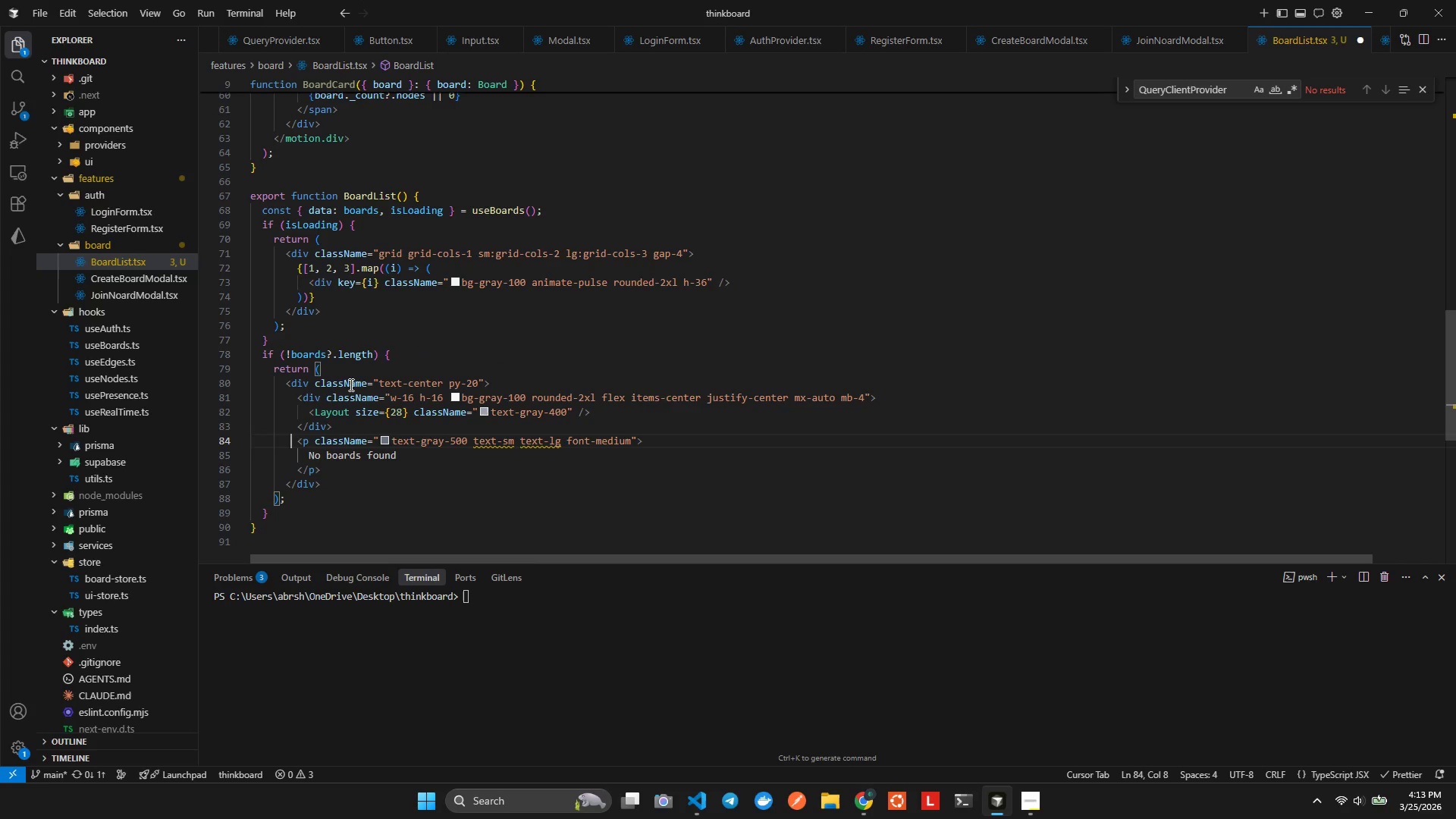 
key(ArrowDown)